 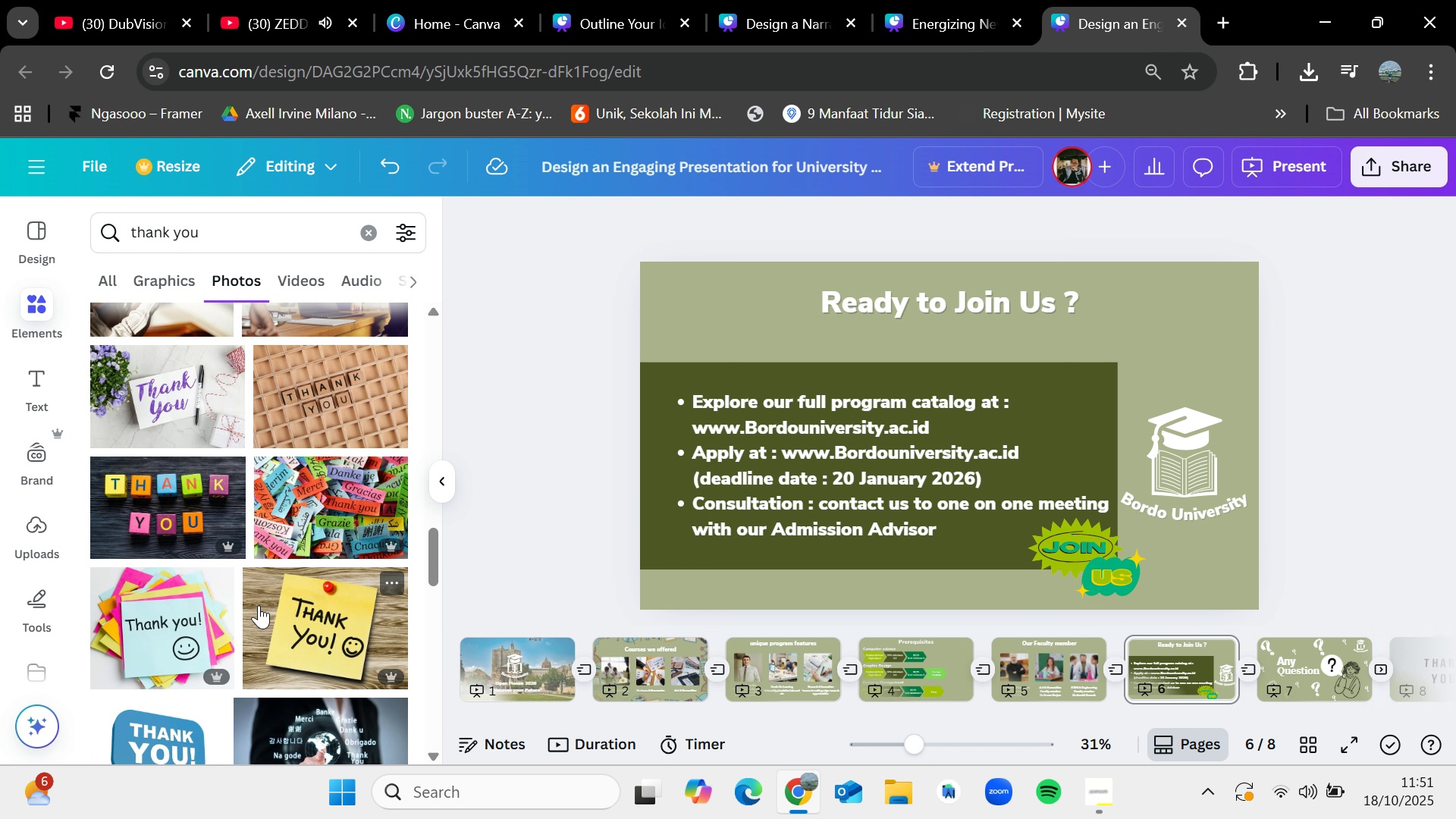 
scroll: coordinate [262, 605], scroll_direction: down, amount: 2.0
 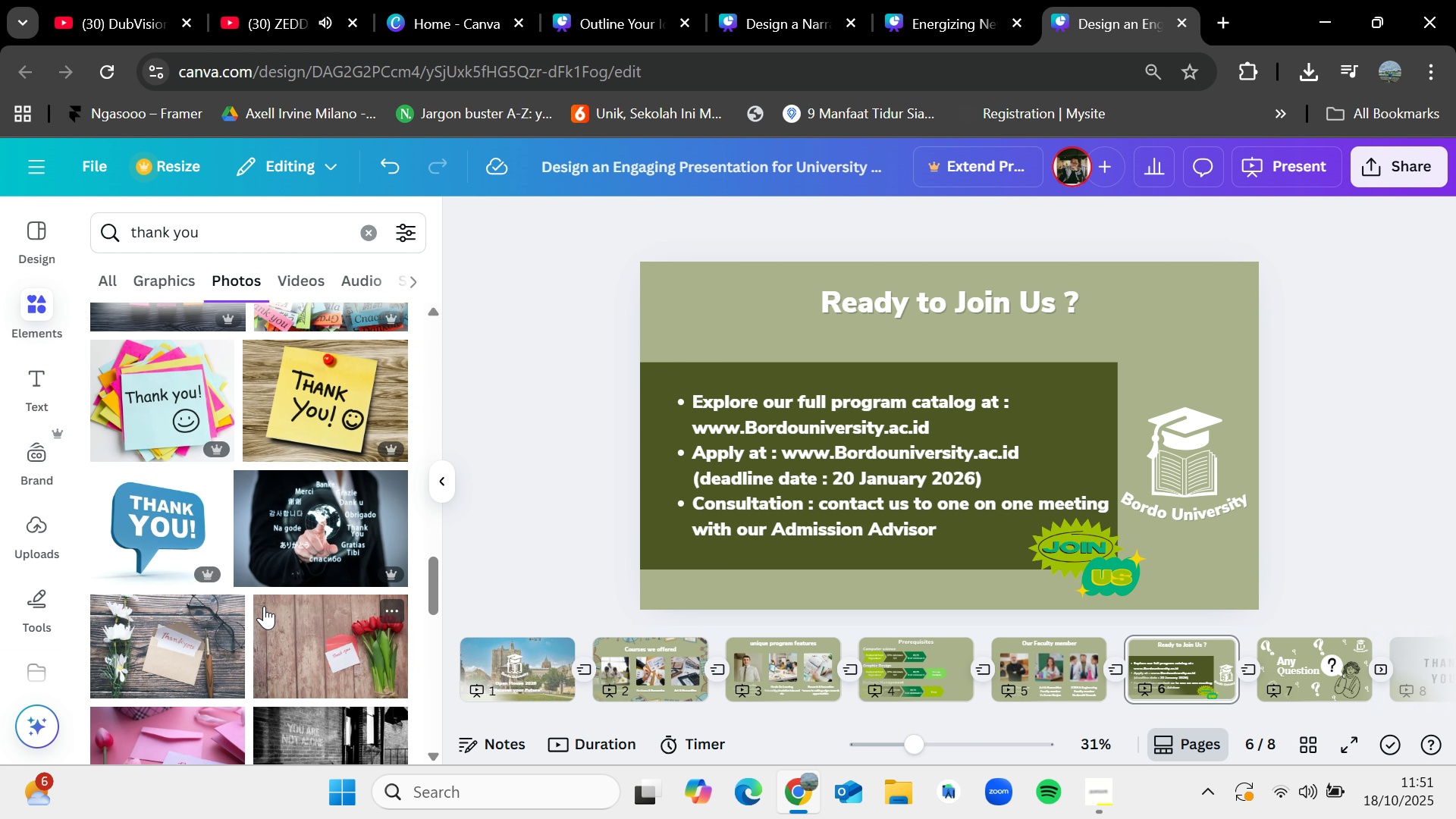 
wait(11.4)
 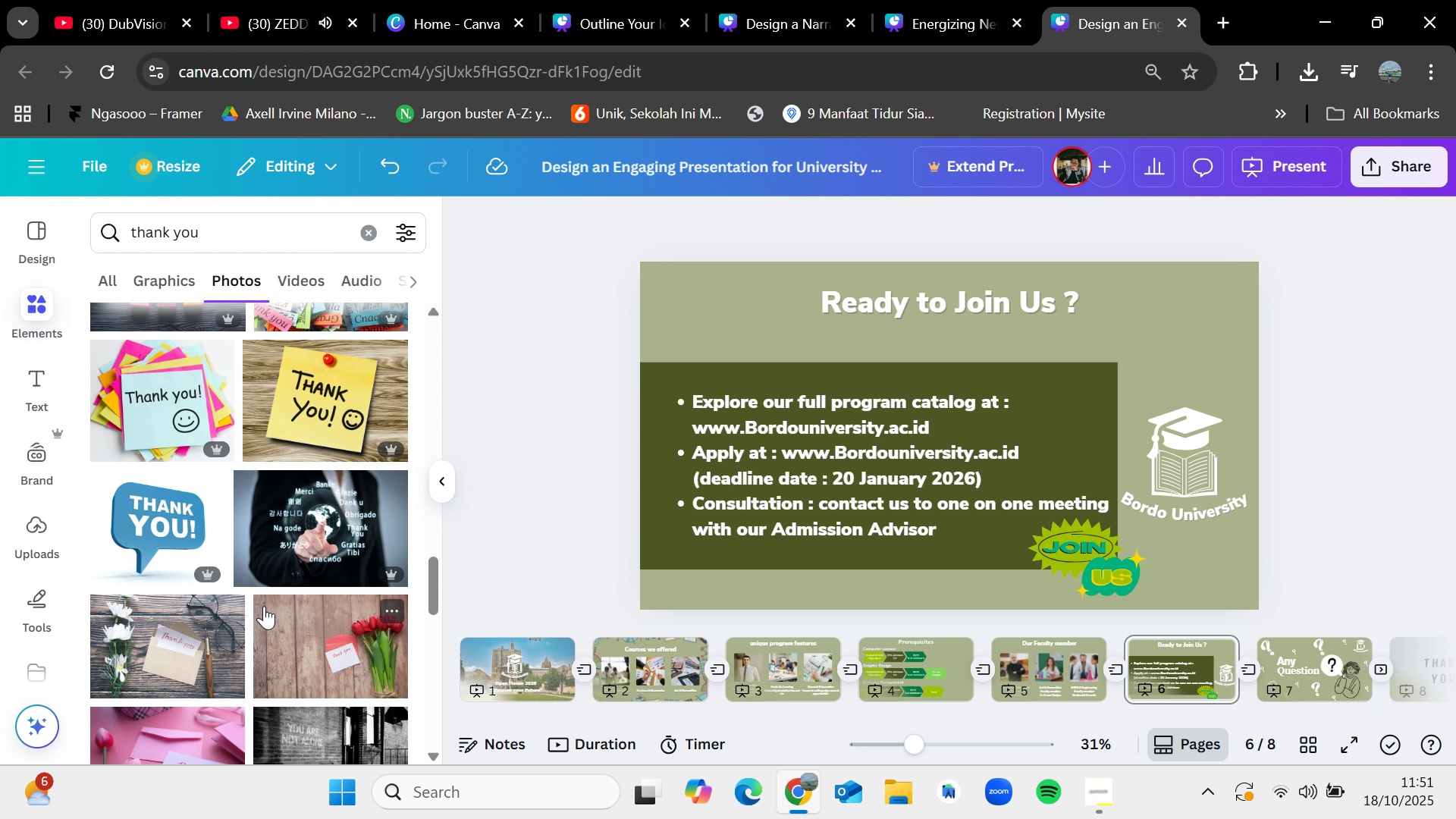 
key(ArrowLeft)
 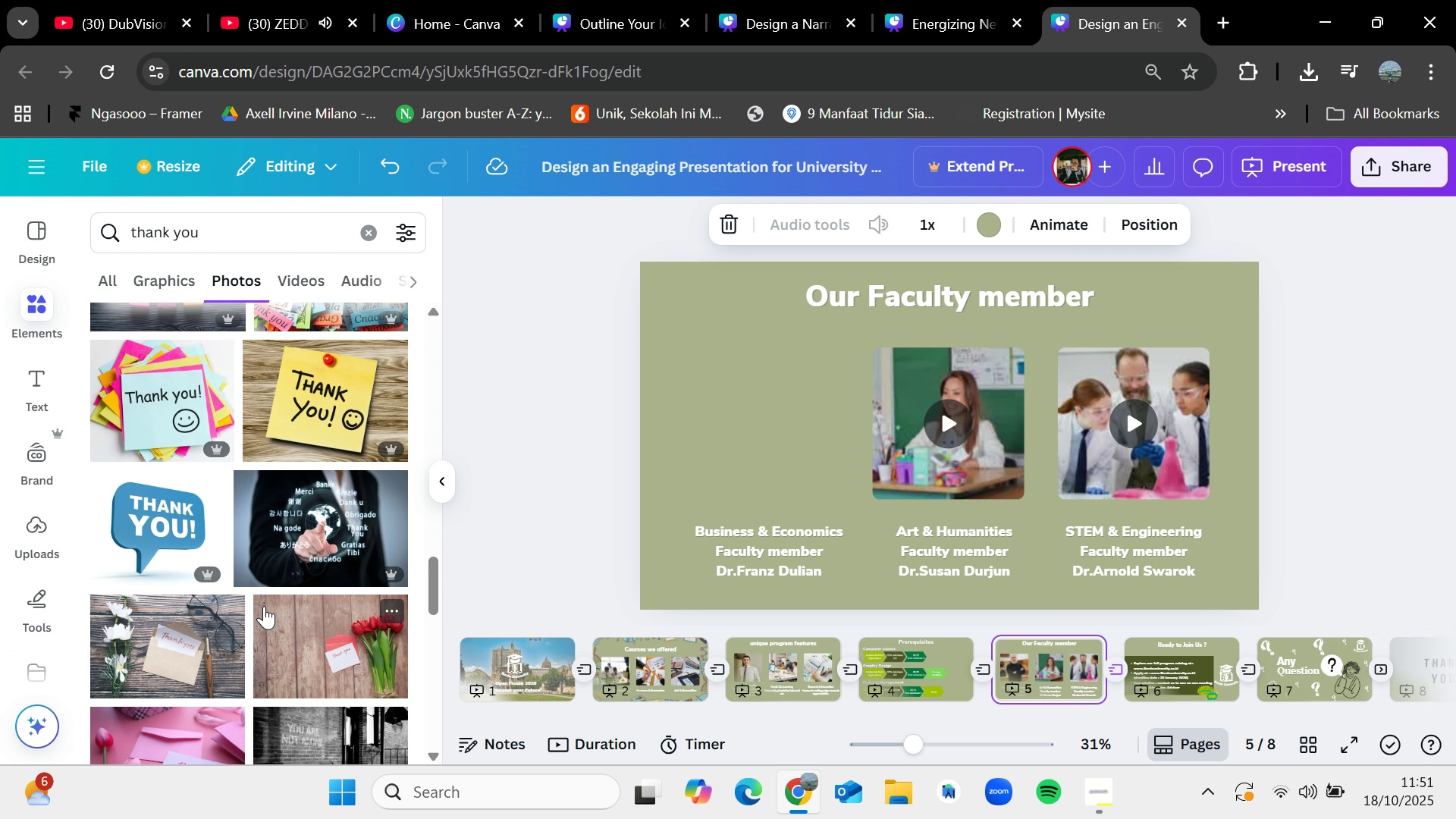 
key(ArrowLeft)
 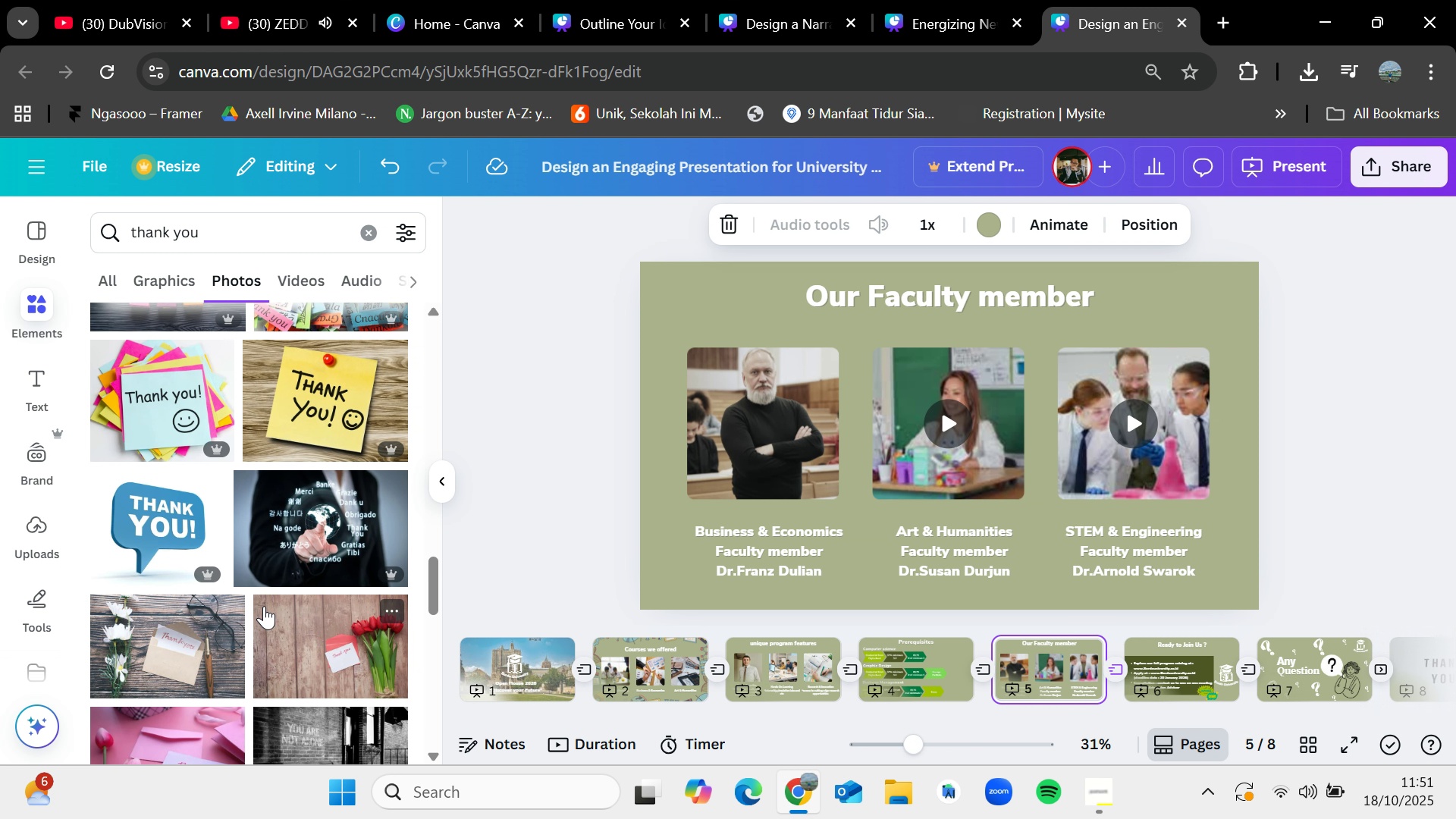 
key(ArrowLeft)
 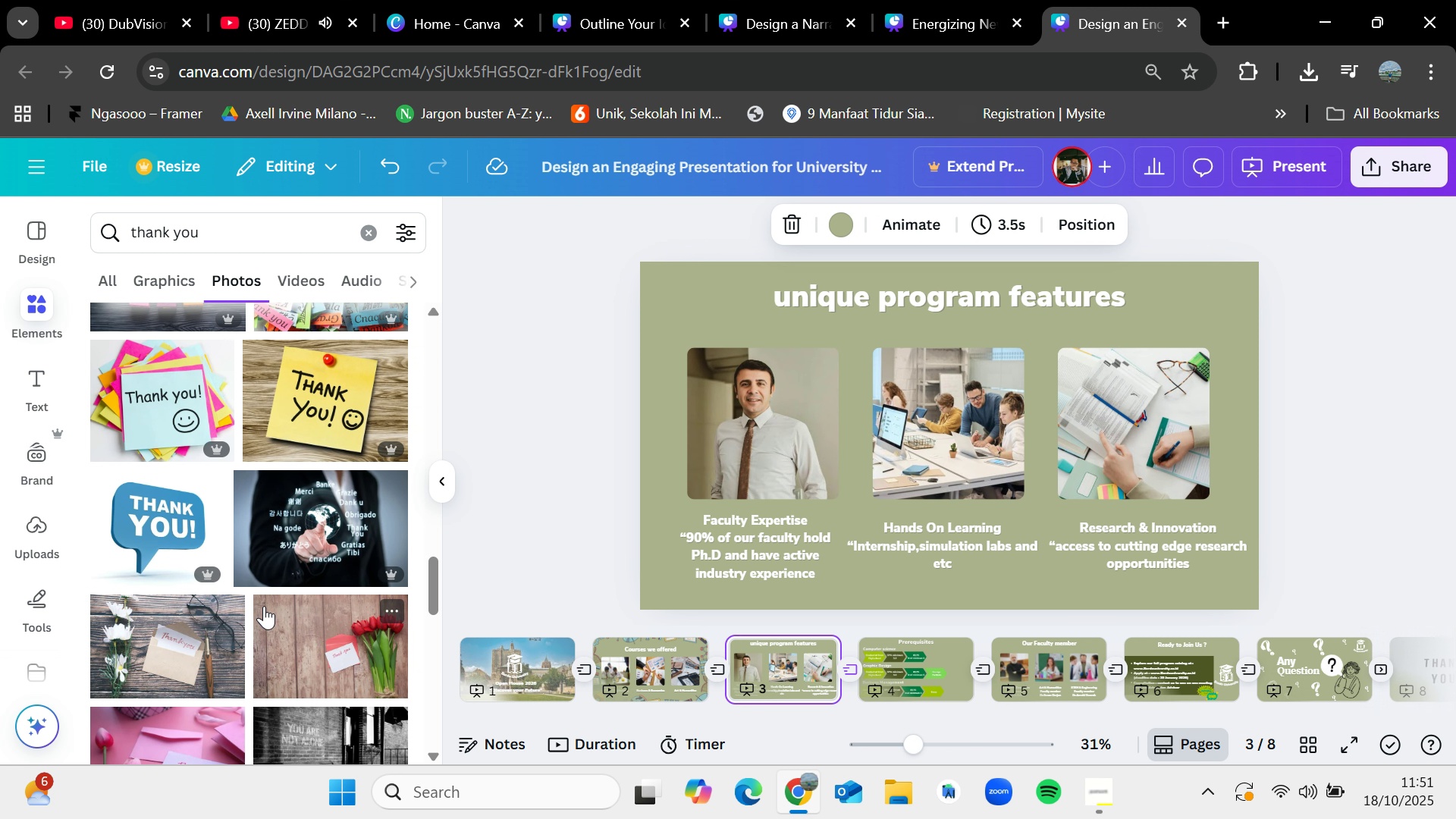 
key(ArrowLeft)
 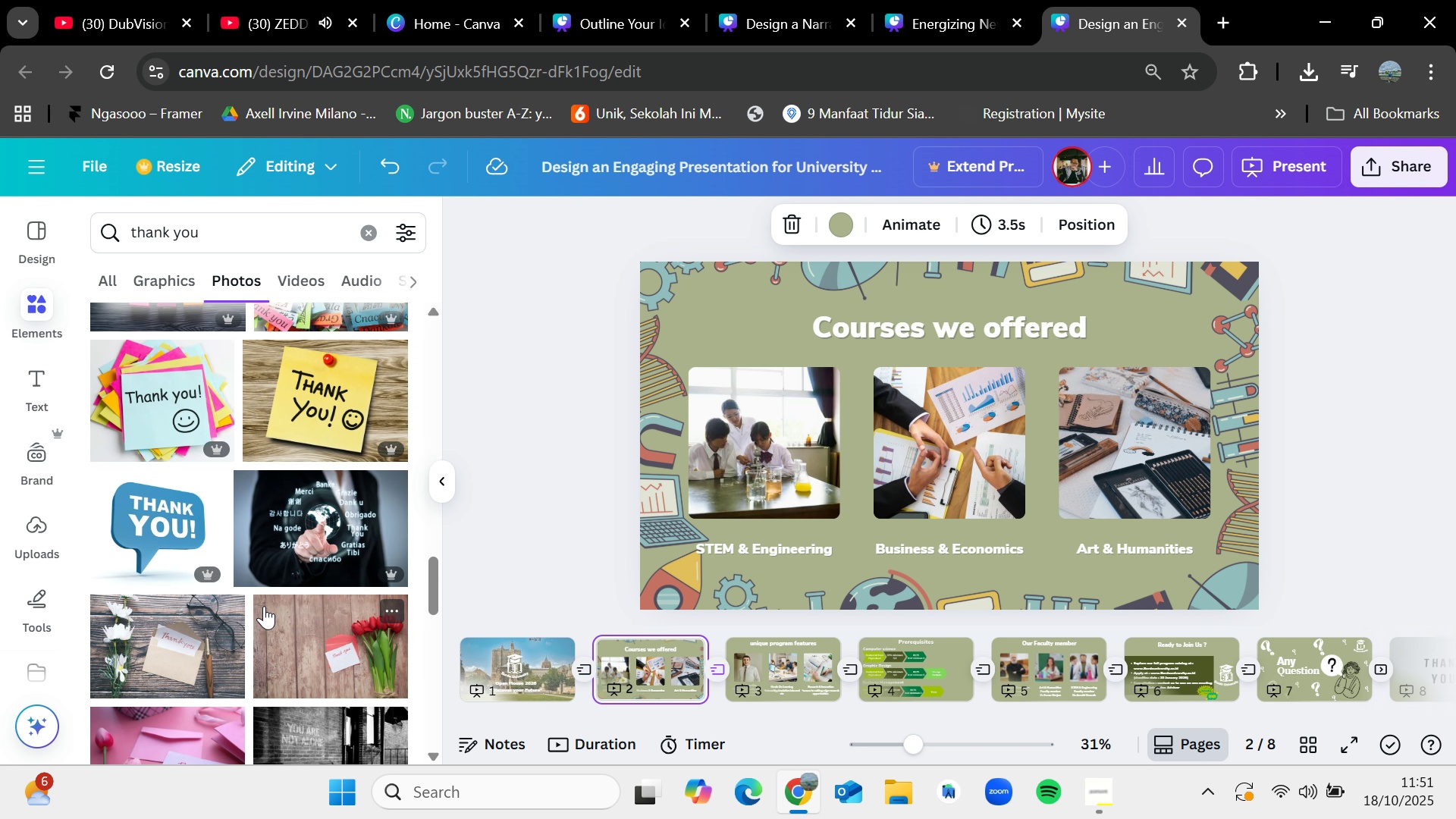 
key(ArrowRight)
 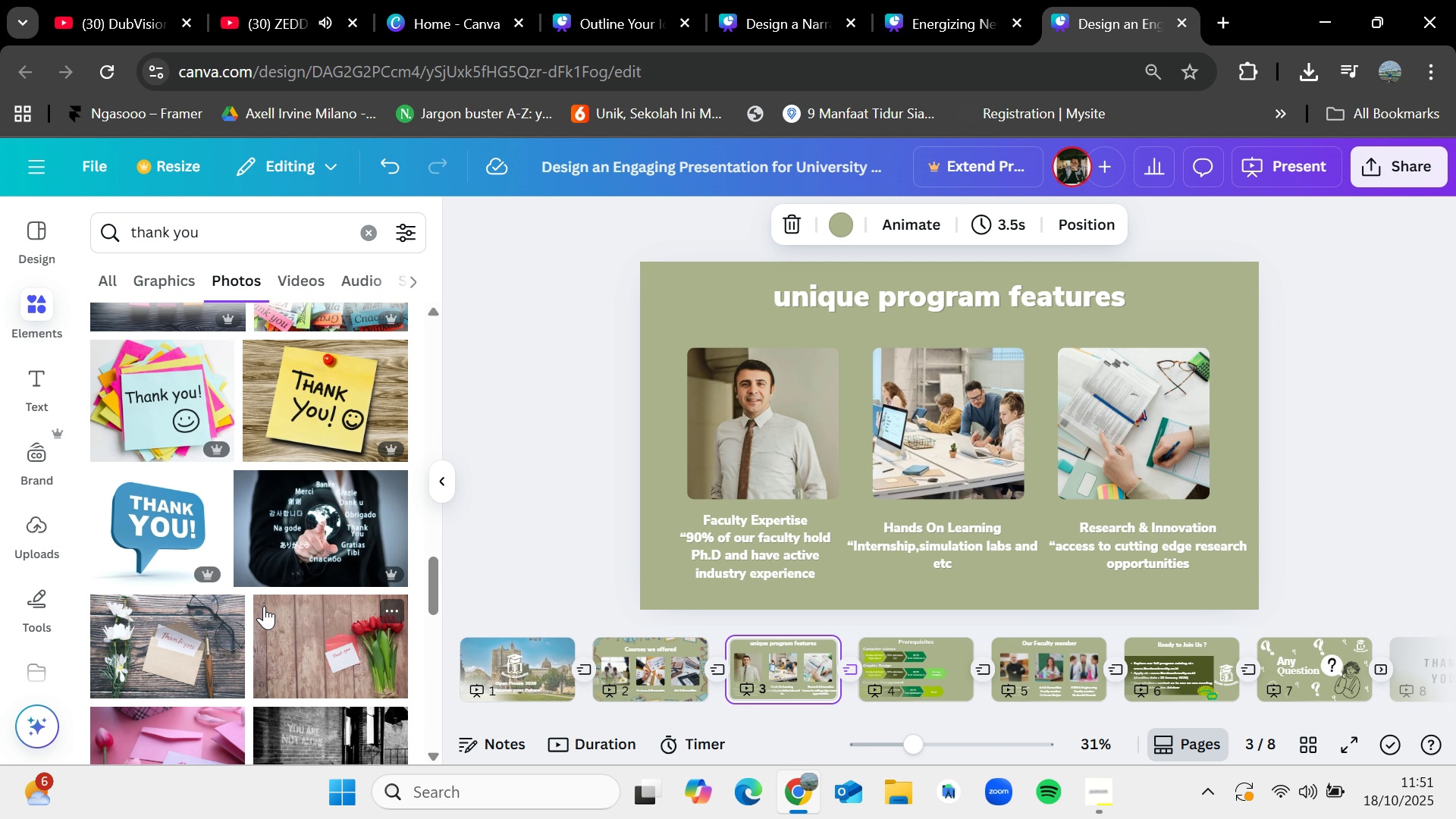 
key(ArrowRight)
 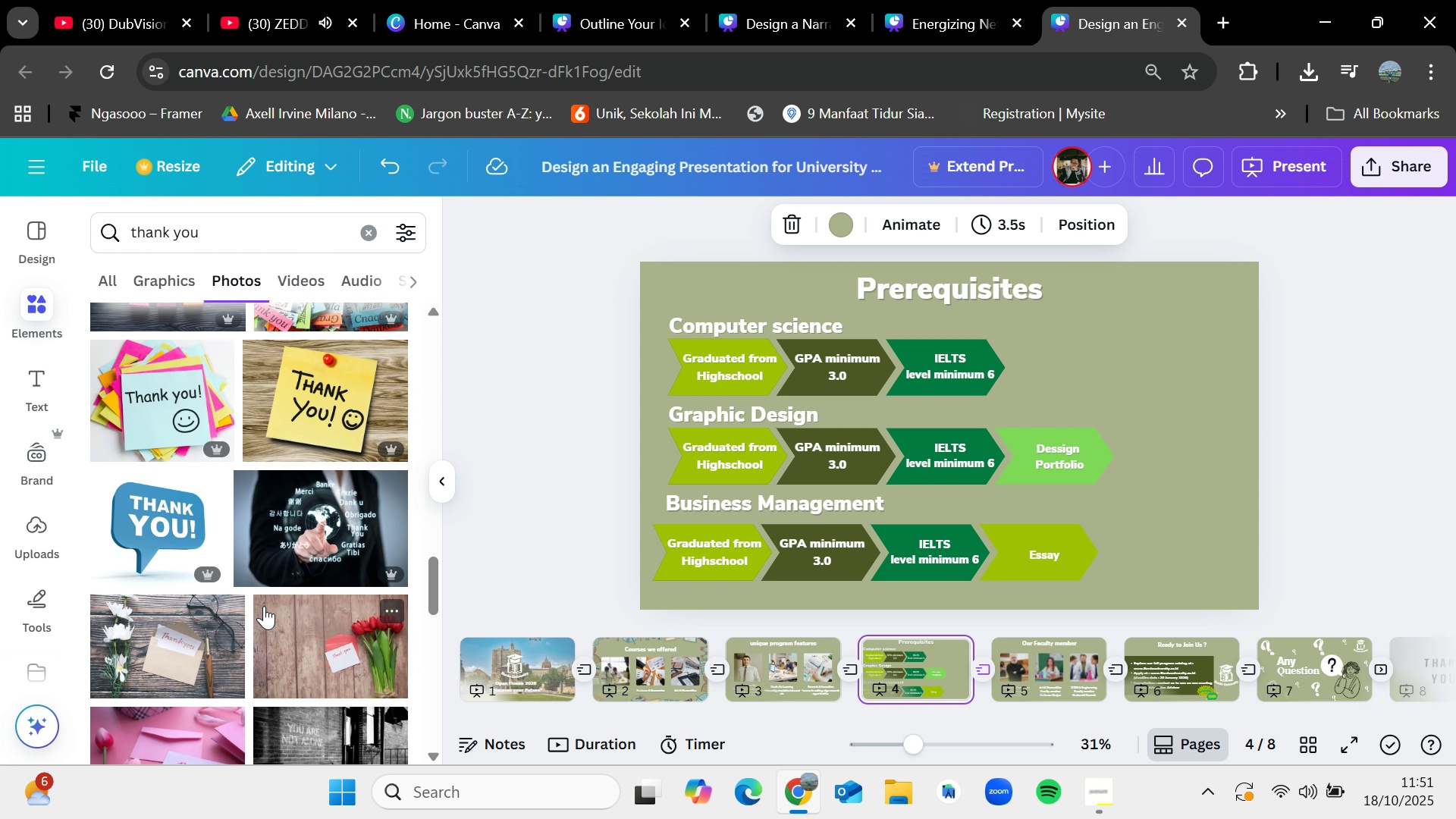 
key(ArrowRight)
 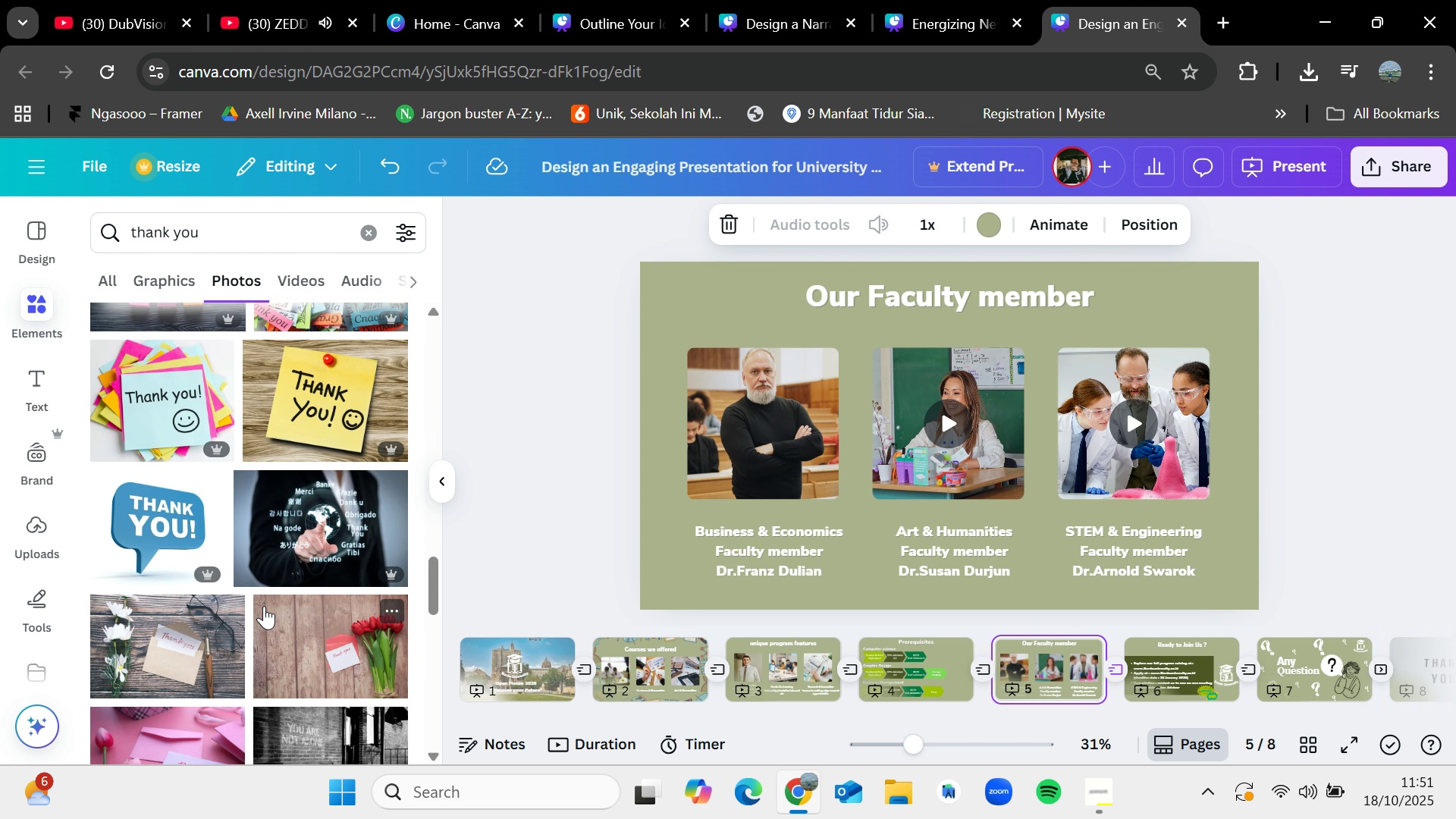 
key(ArrowRight)
 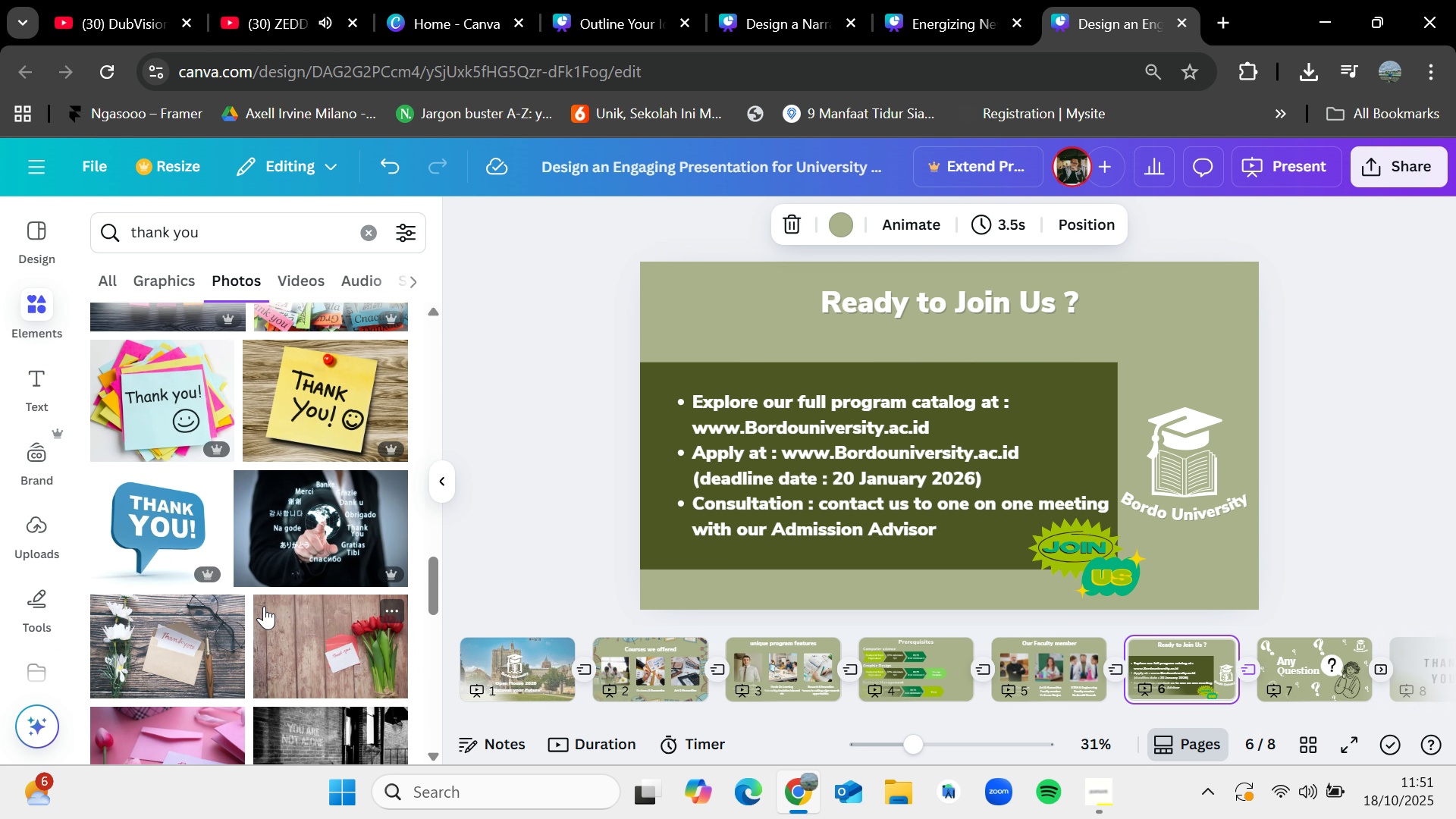 
key(ArrowRight)
 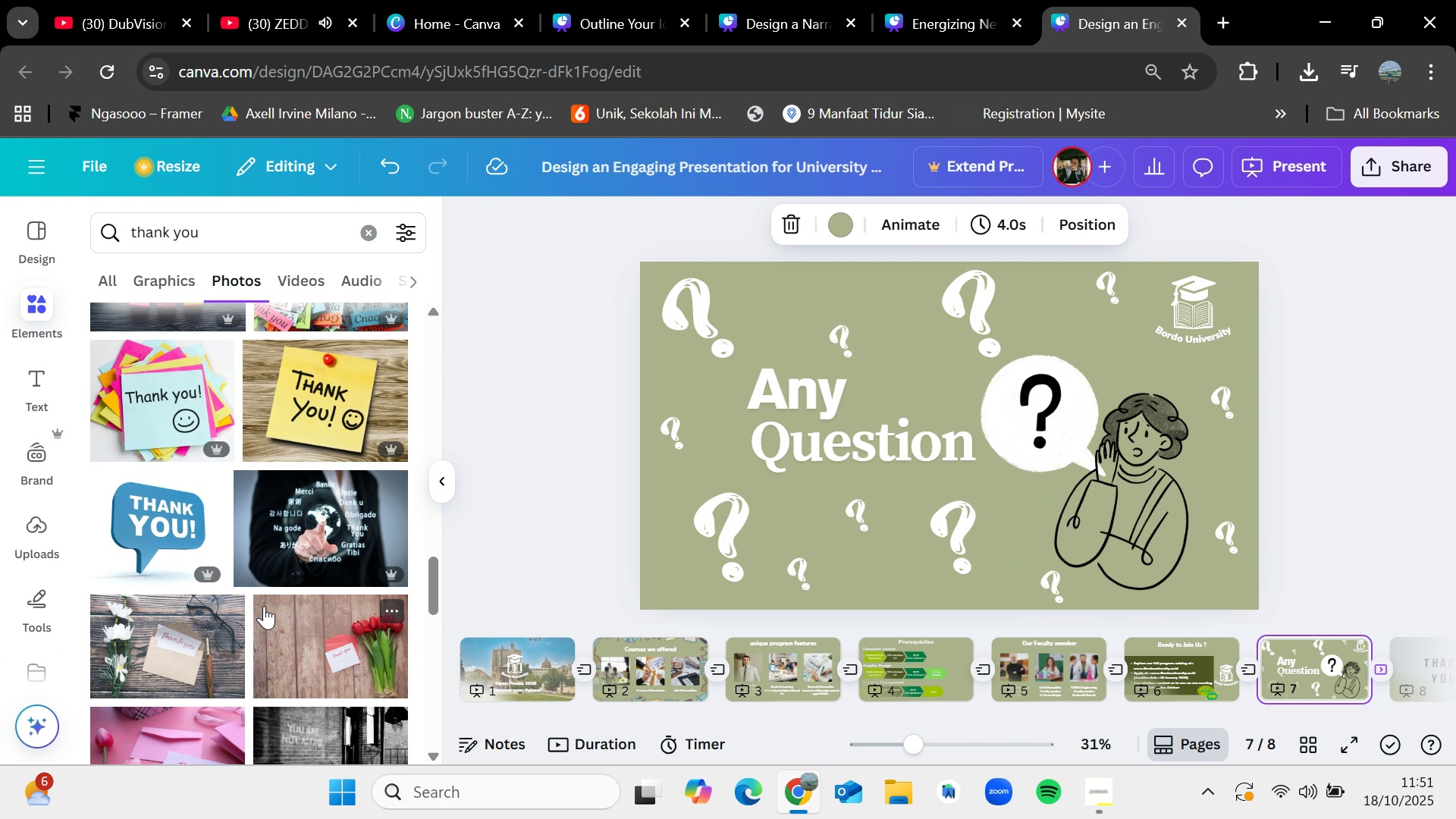 
key(ArrowRight)
 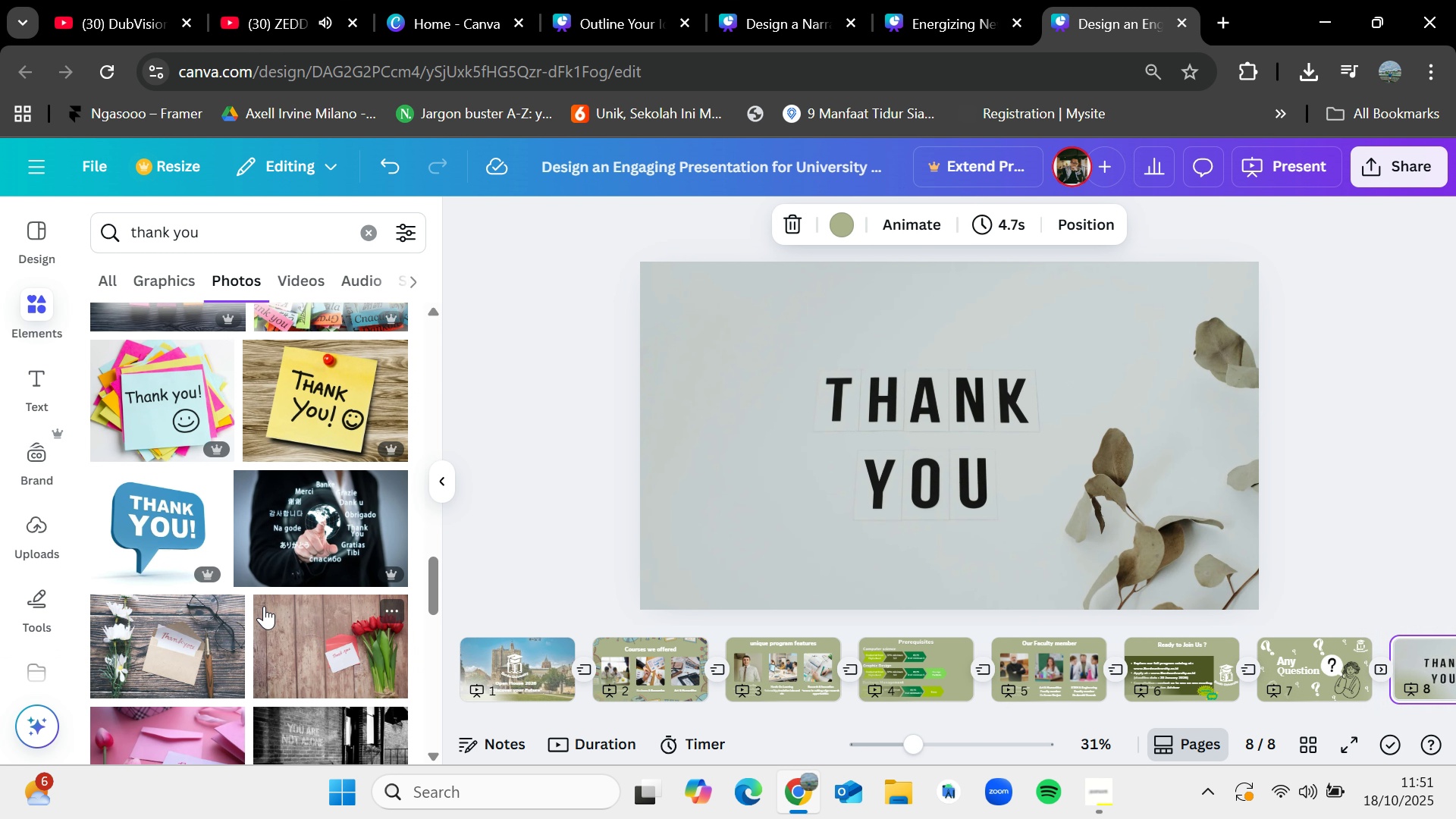 
key(ArrowRight)
 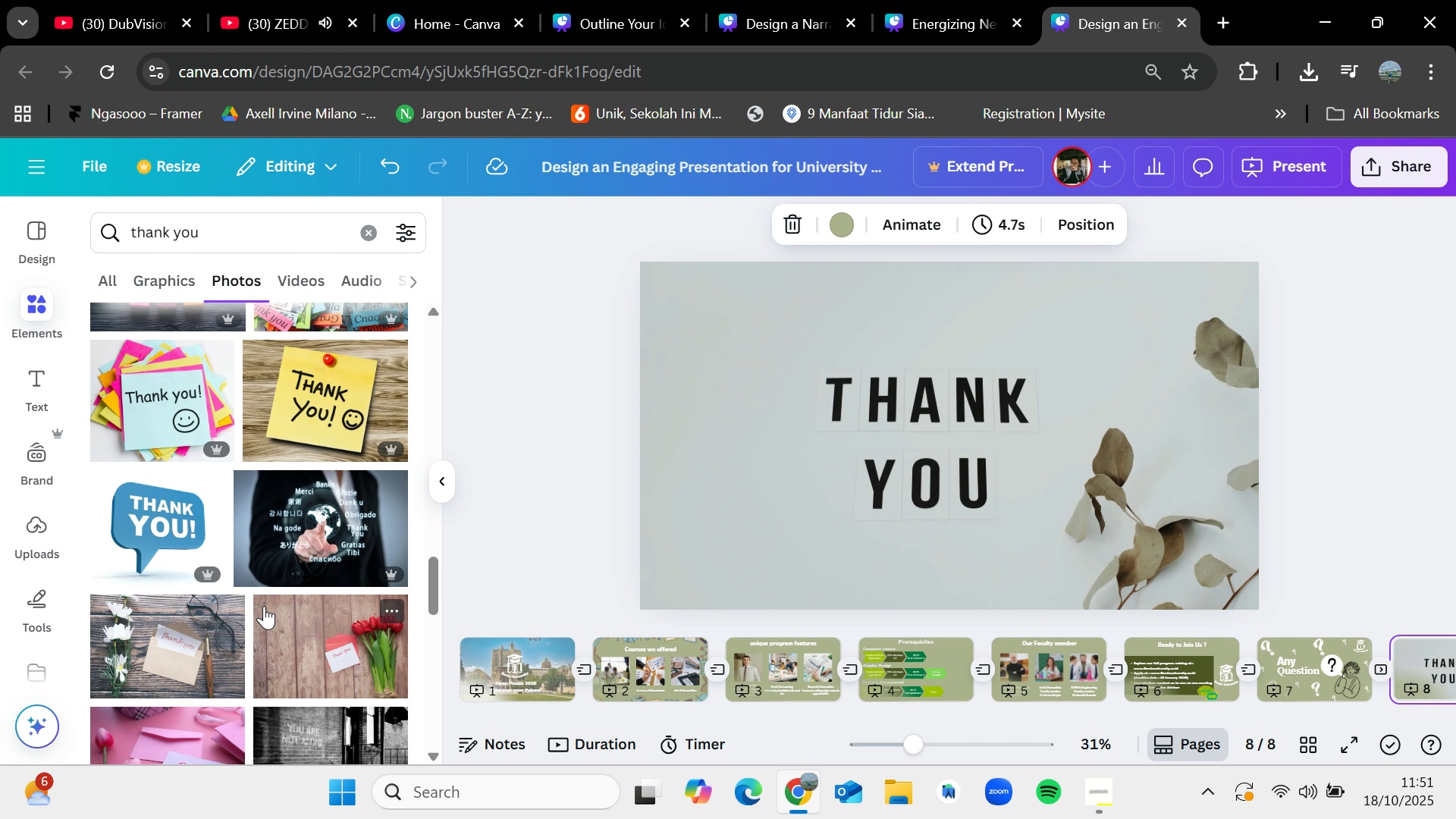 
key(ArrowLeft)
 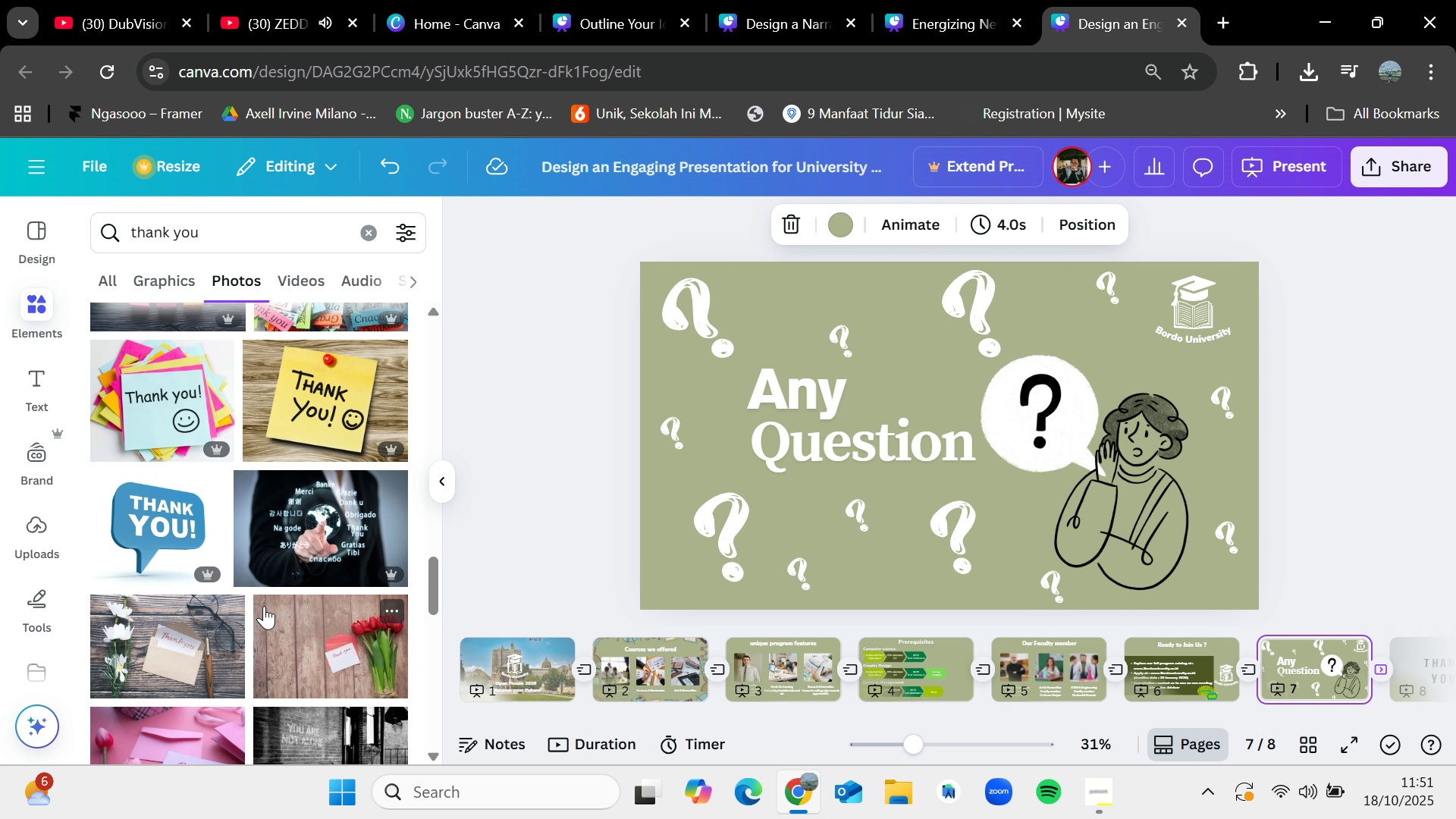 
key(ArrowLeft)
 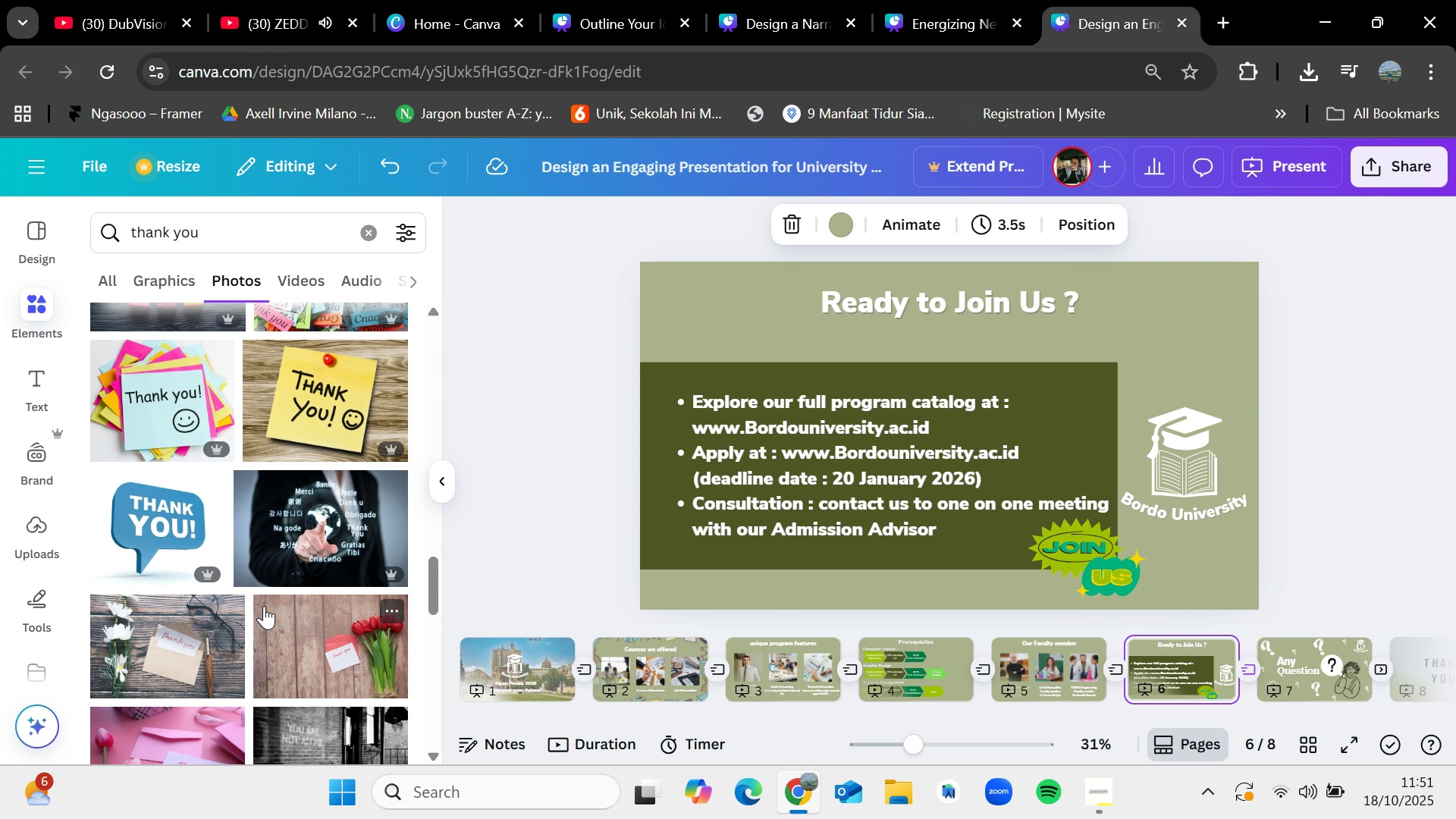 
key(ArrowLeft)
 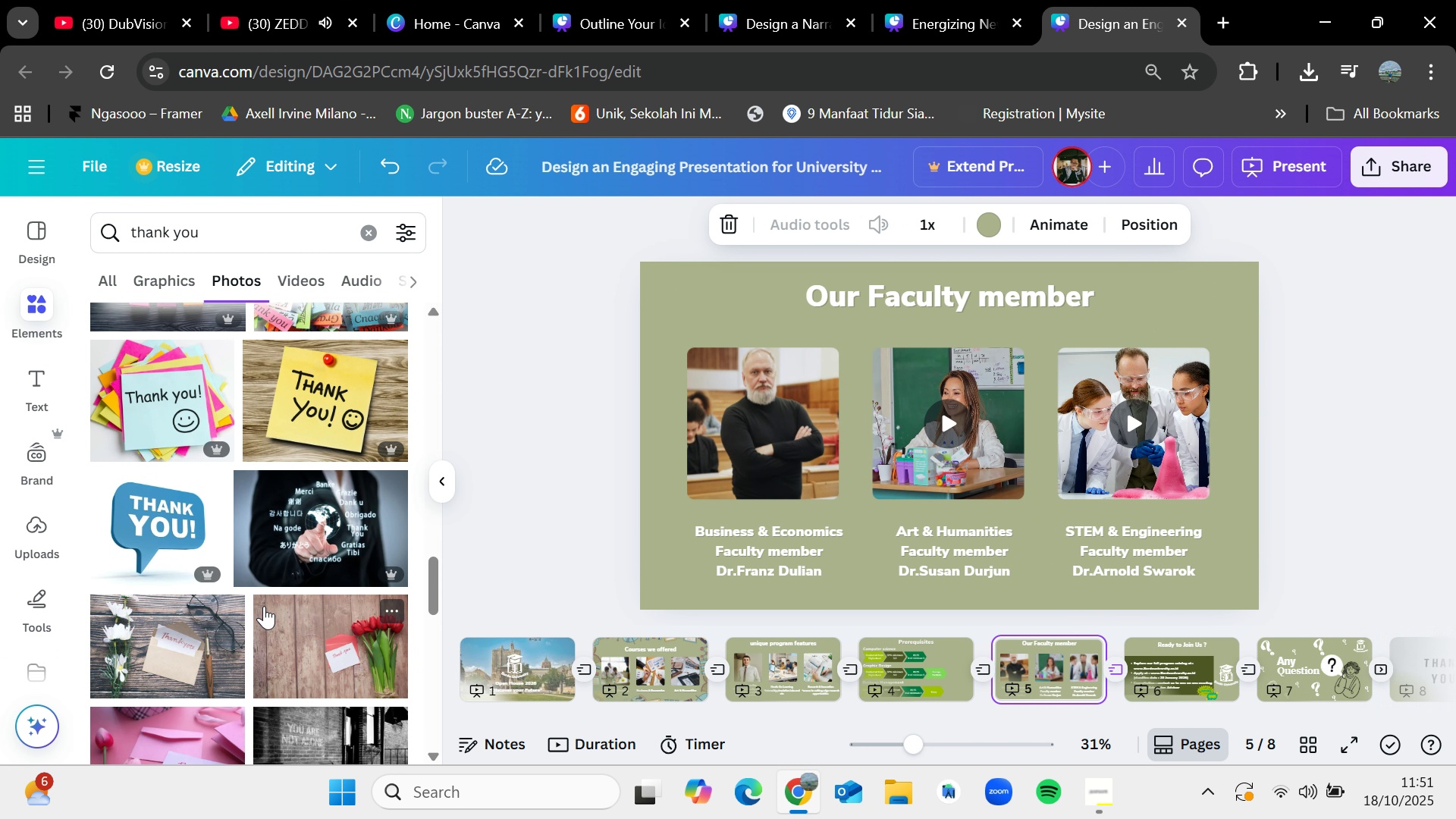 
key(ArrowLeft)
 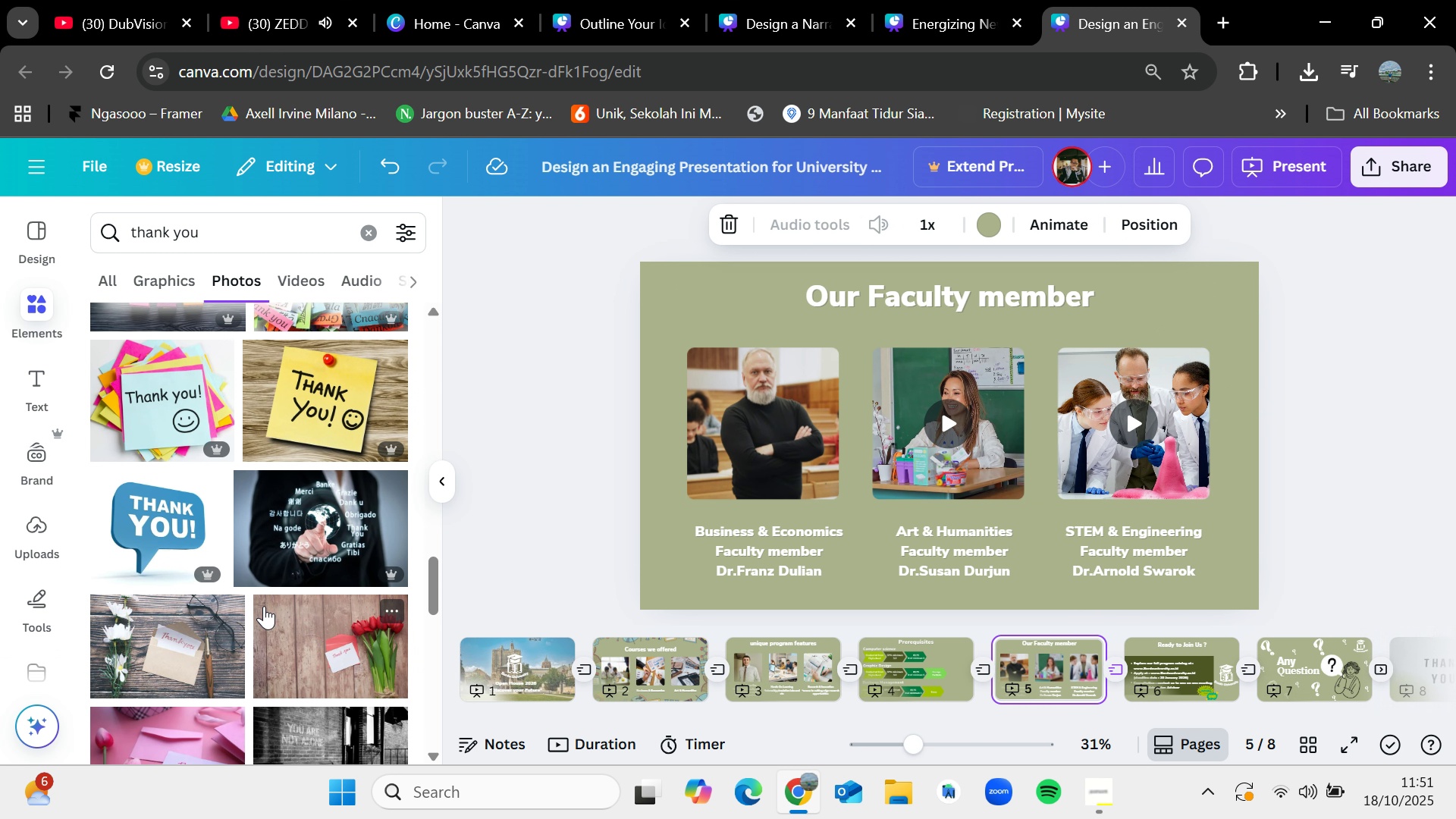 
key(ArrowLeft)
 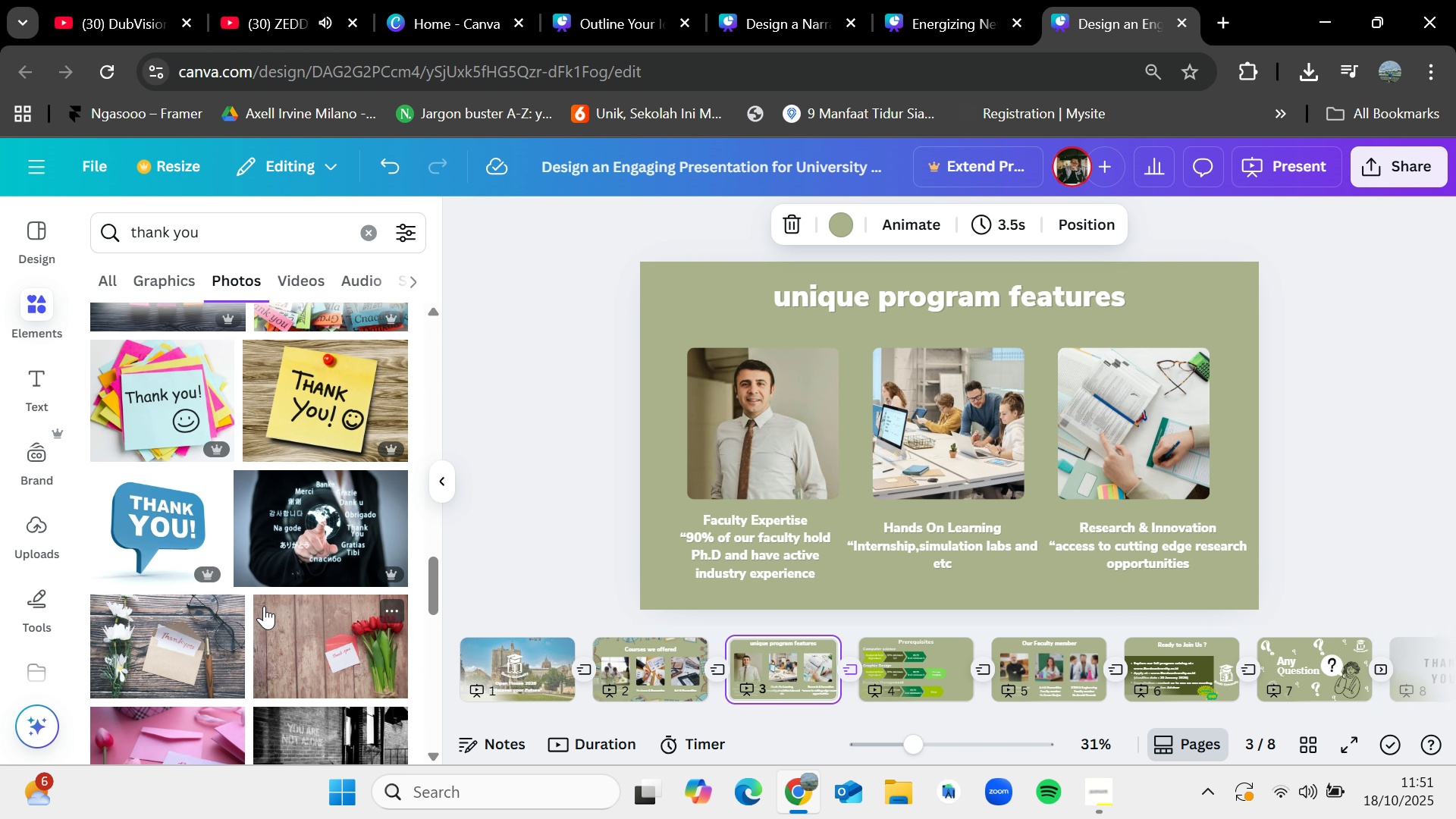 
key(ArrowLeft)
 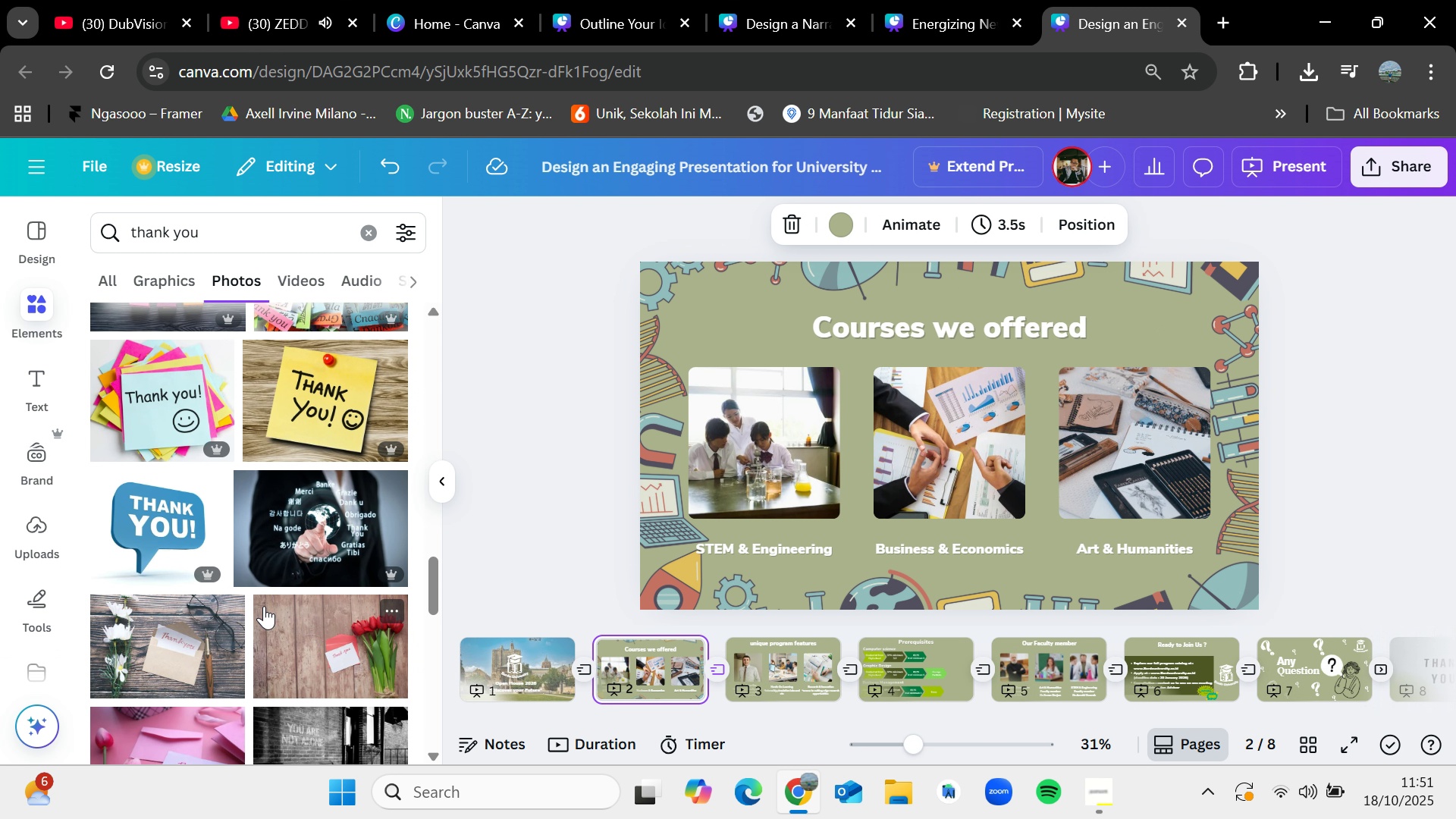 
key(ArrowLeft)
 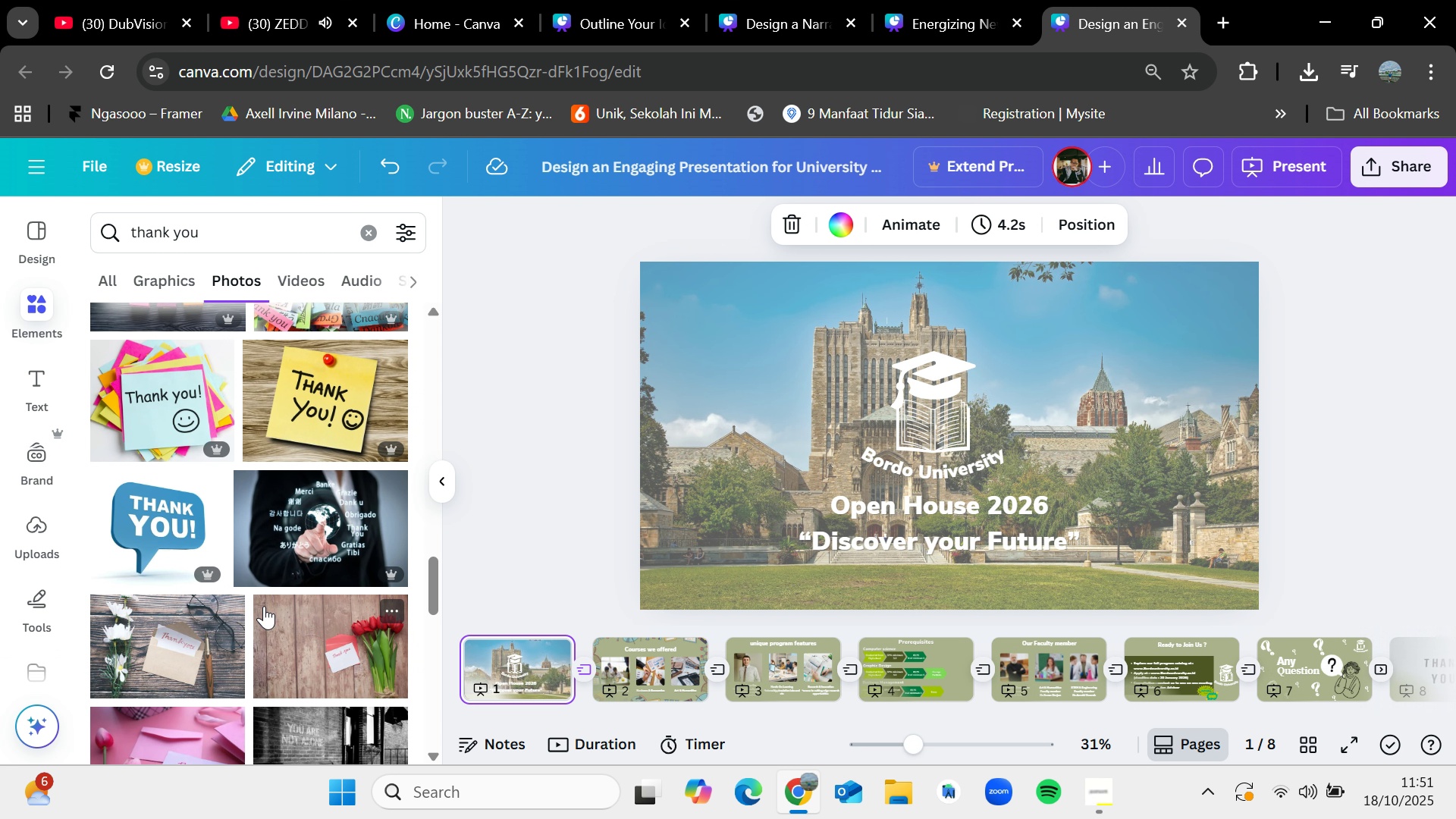 
key(ArrowRight)
 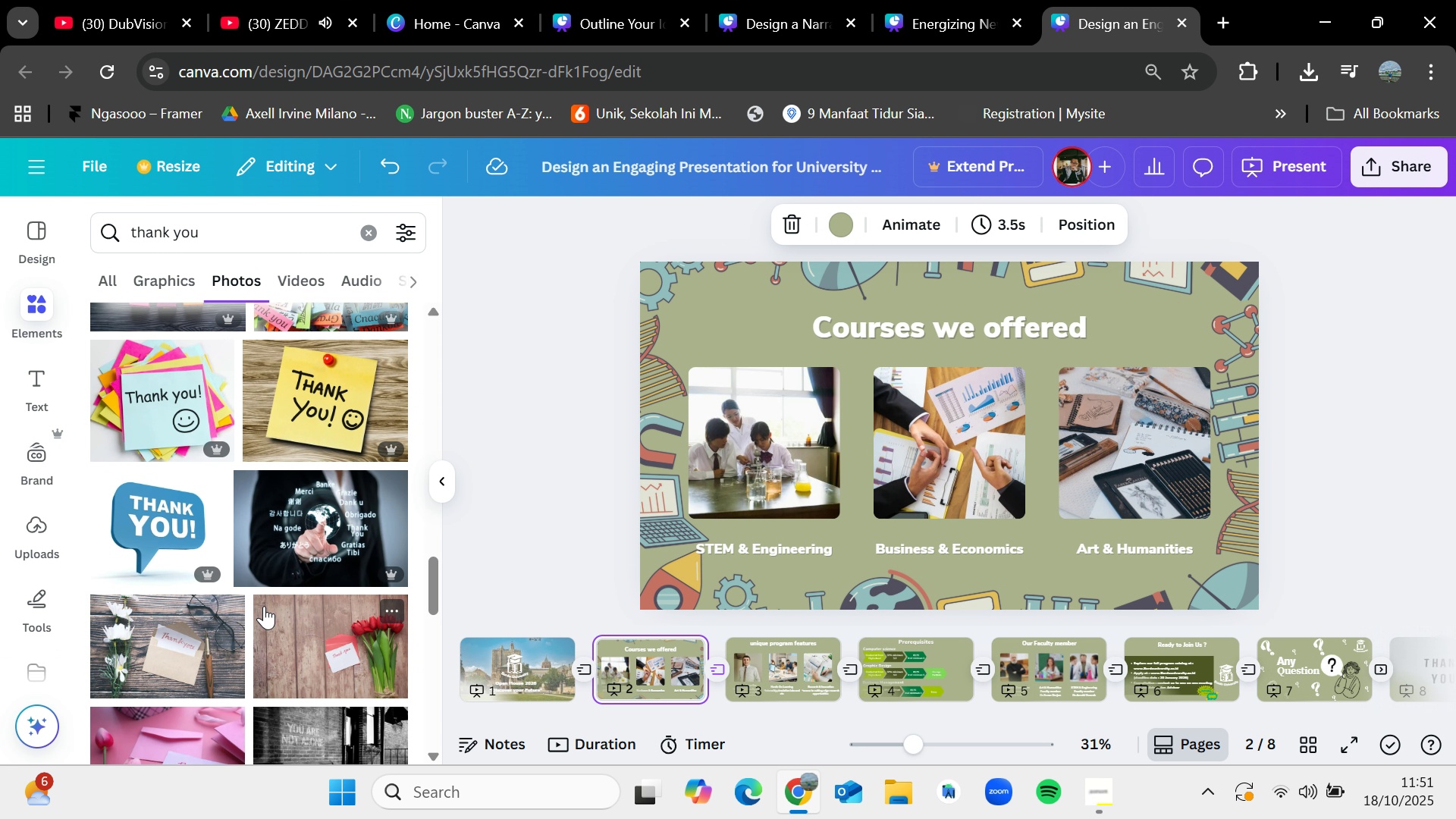 
key(ArrowRight)
 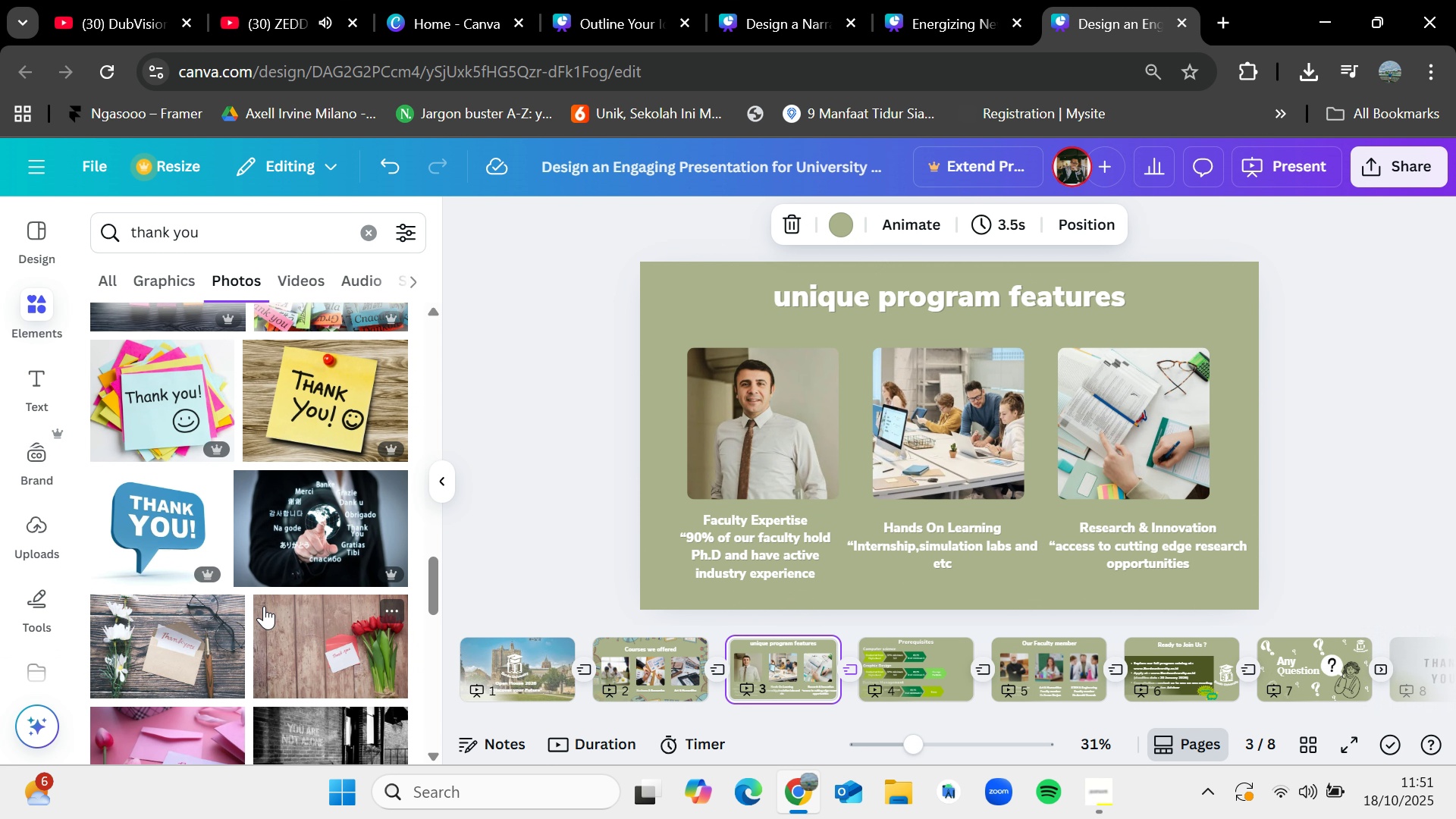 
key(ArrowLeft)
 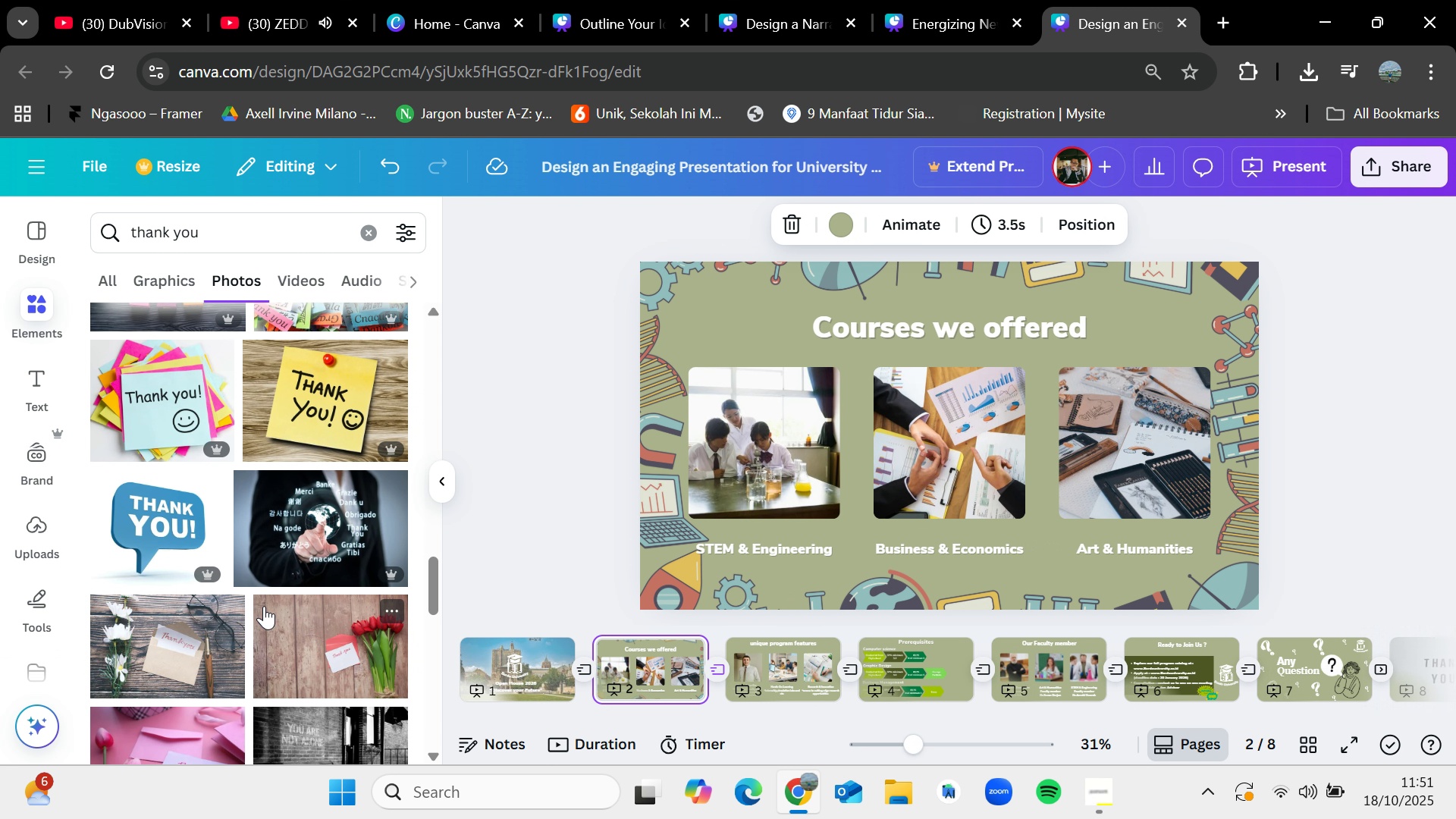 
key(ArrowRight)
 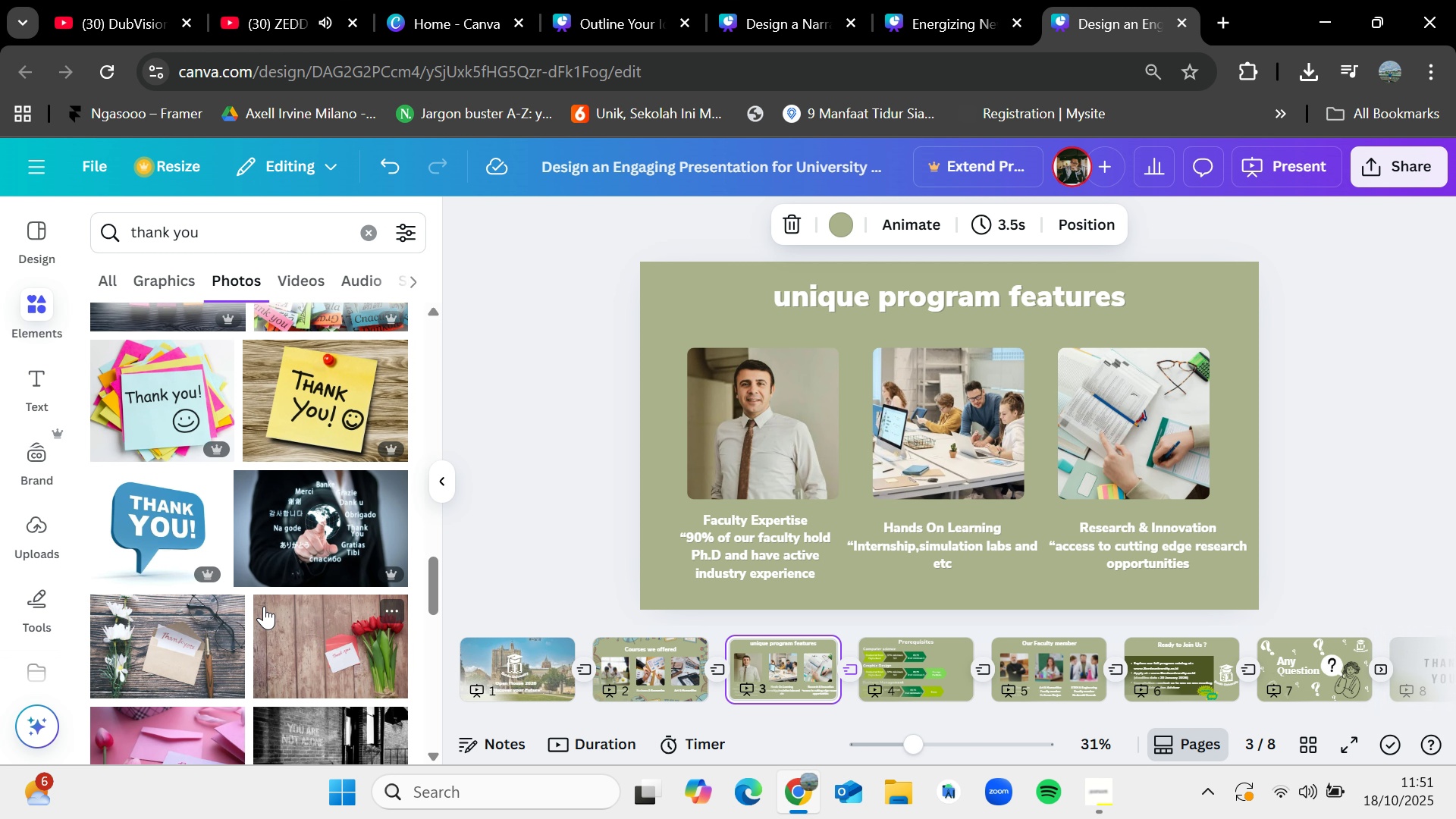 
key(ArrowLeft)
 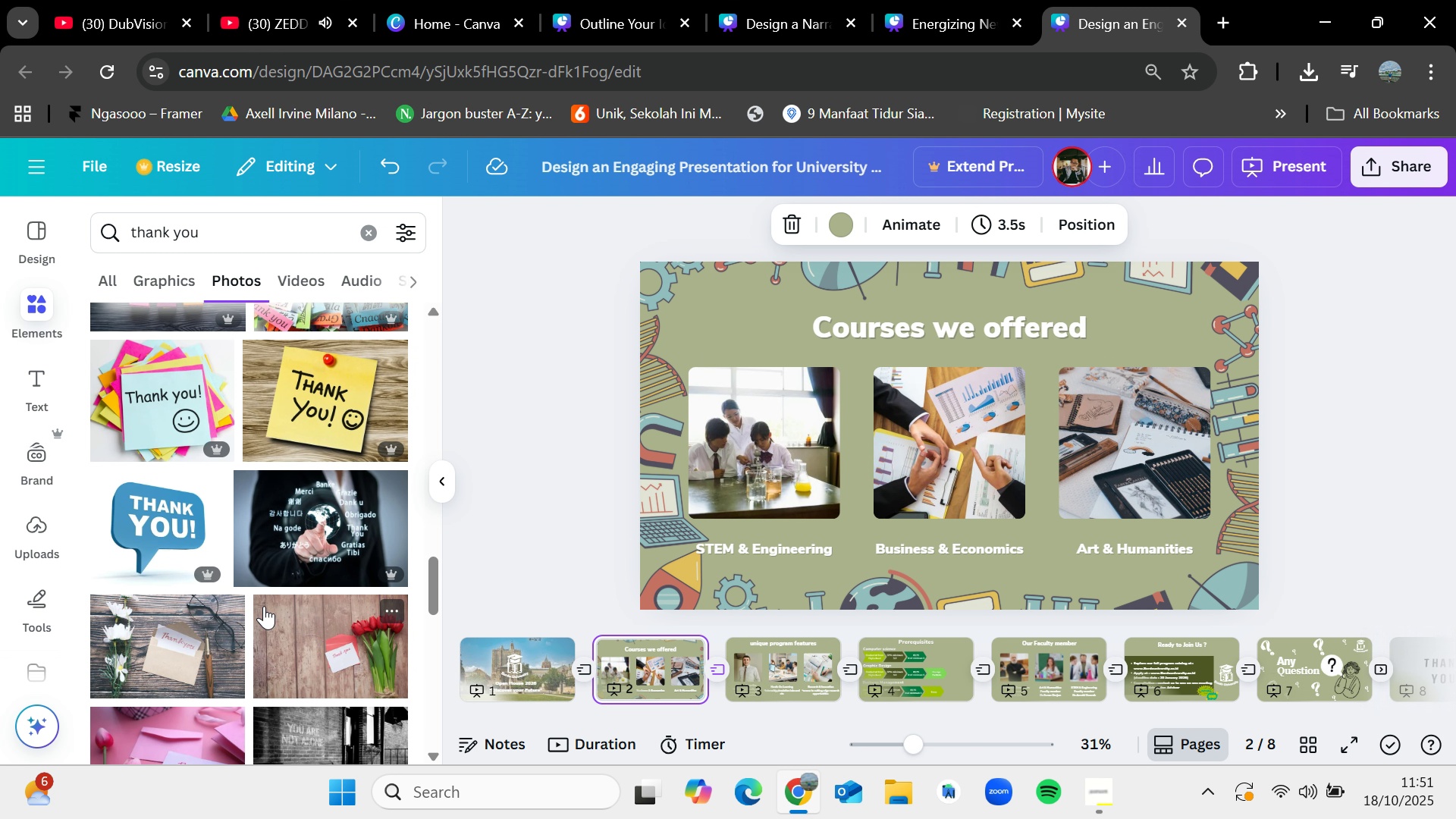 
key(ArrowRight)
 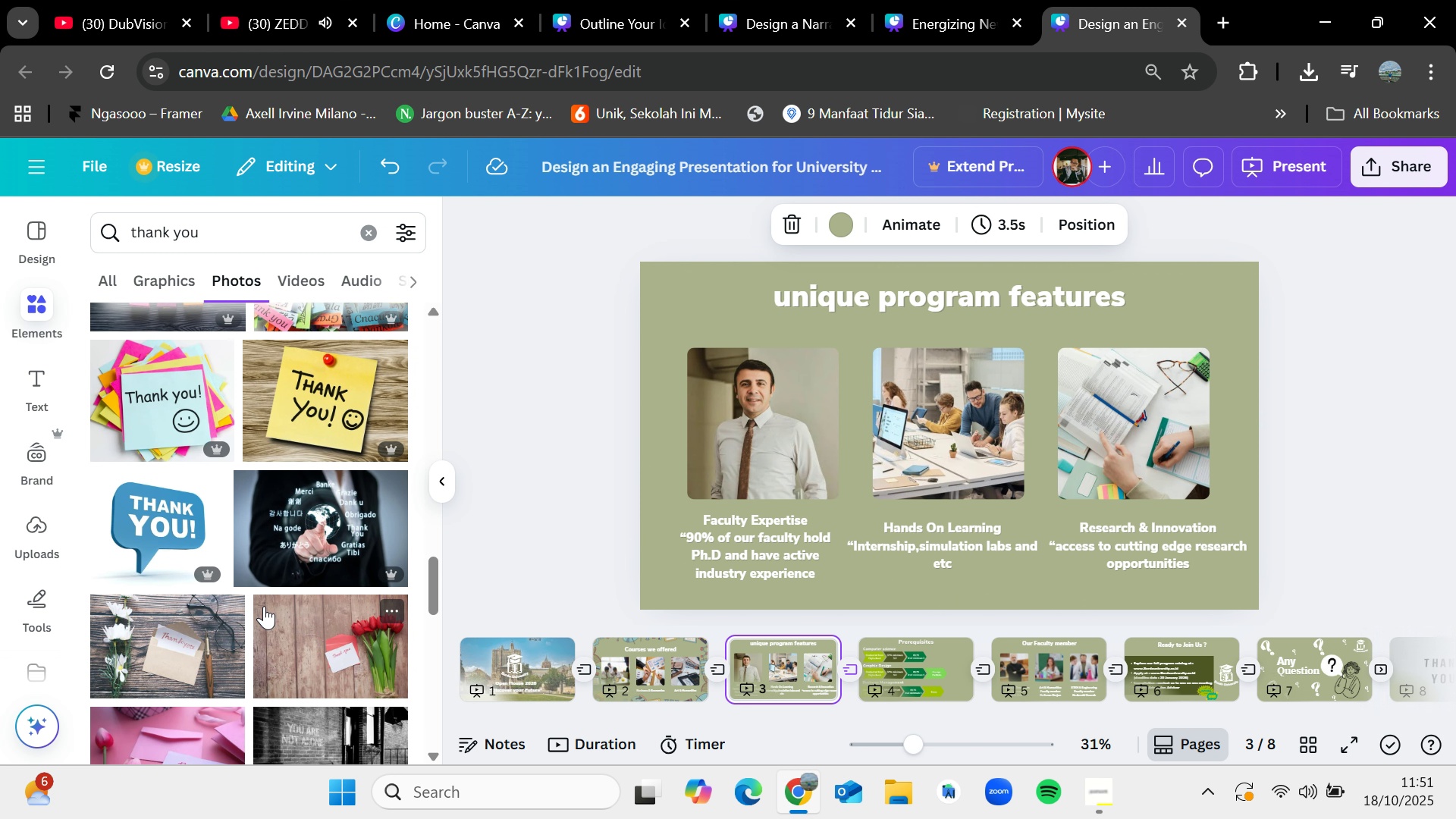 
key(ArrowLeft)
 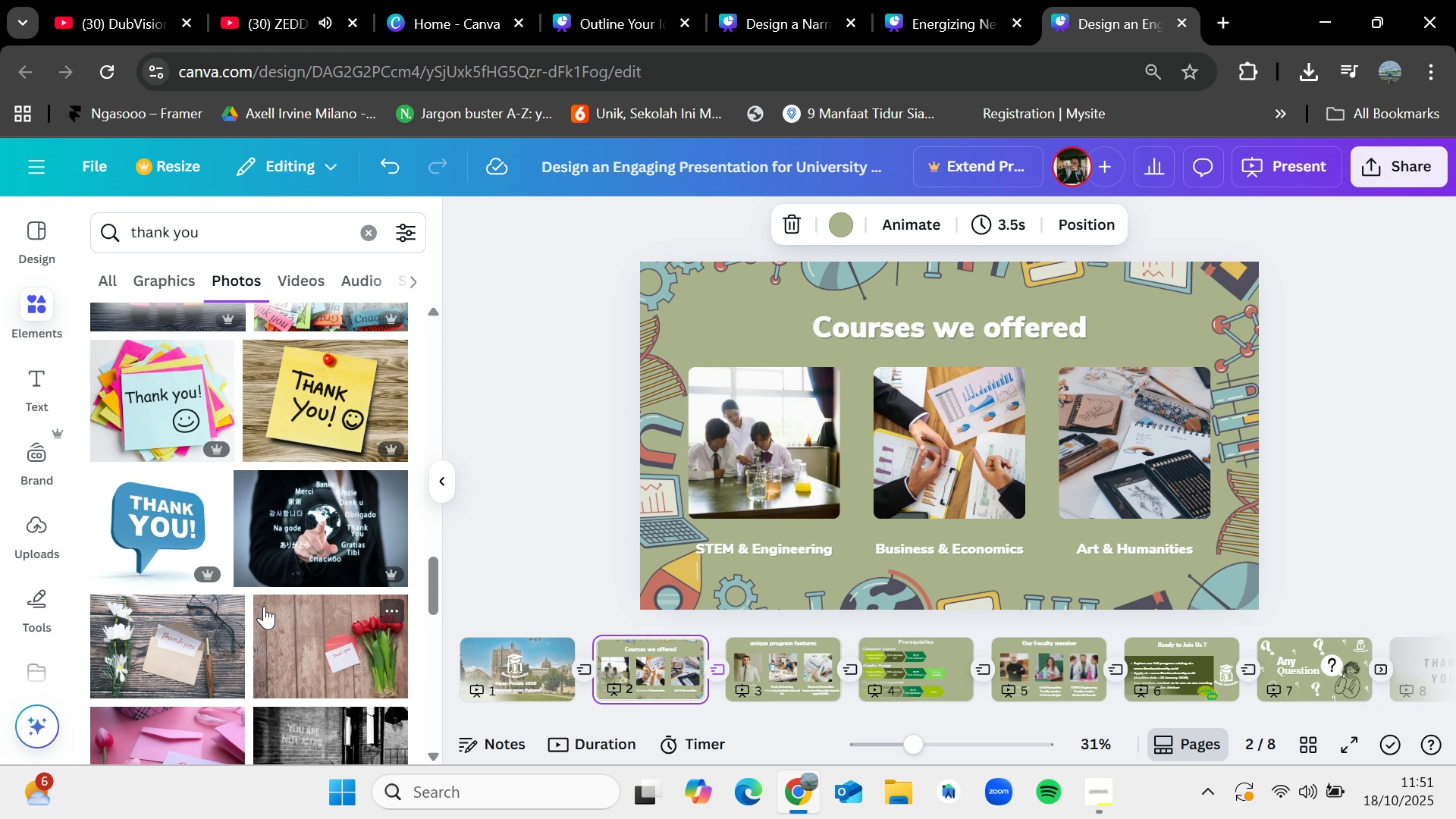 
key(ArrowRight)
 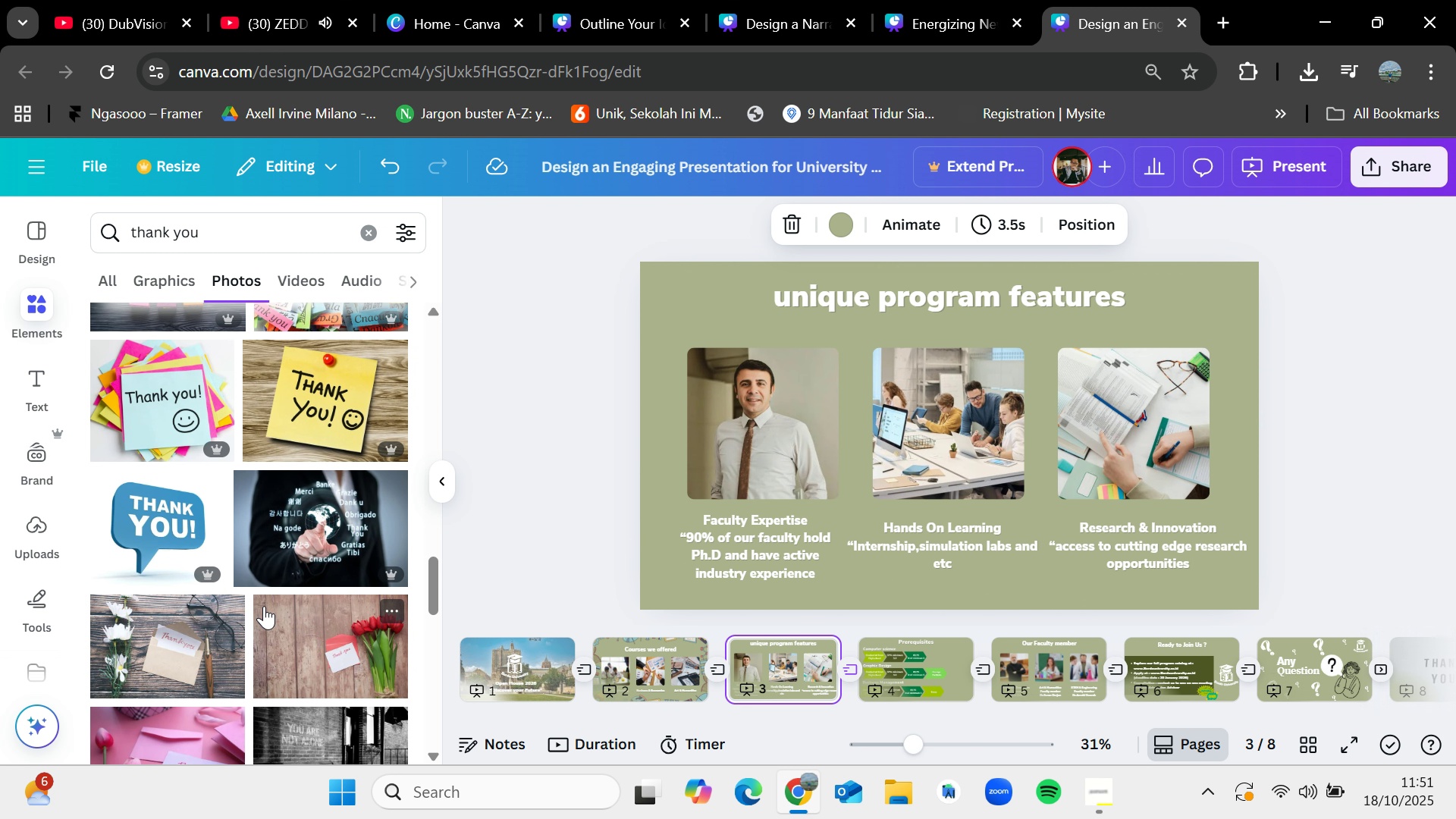 
key(ArrowRight)
 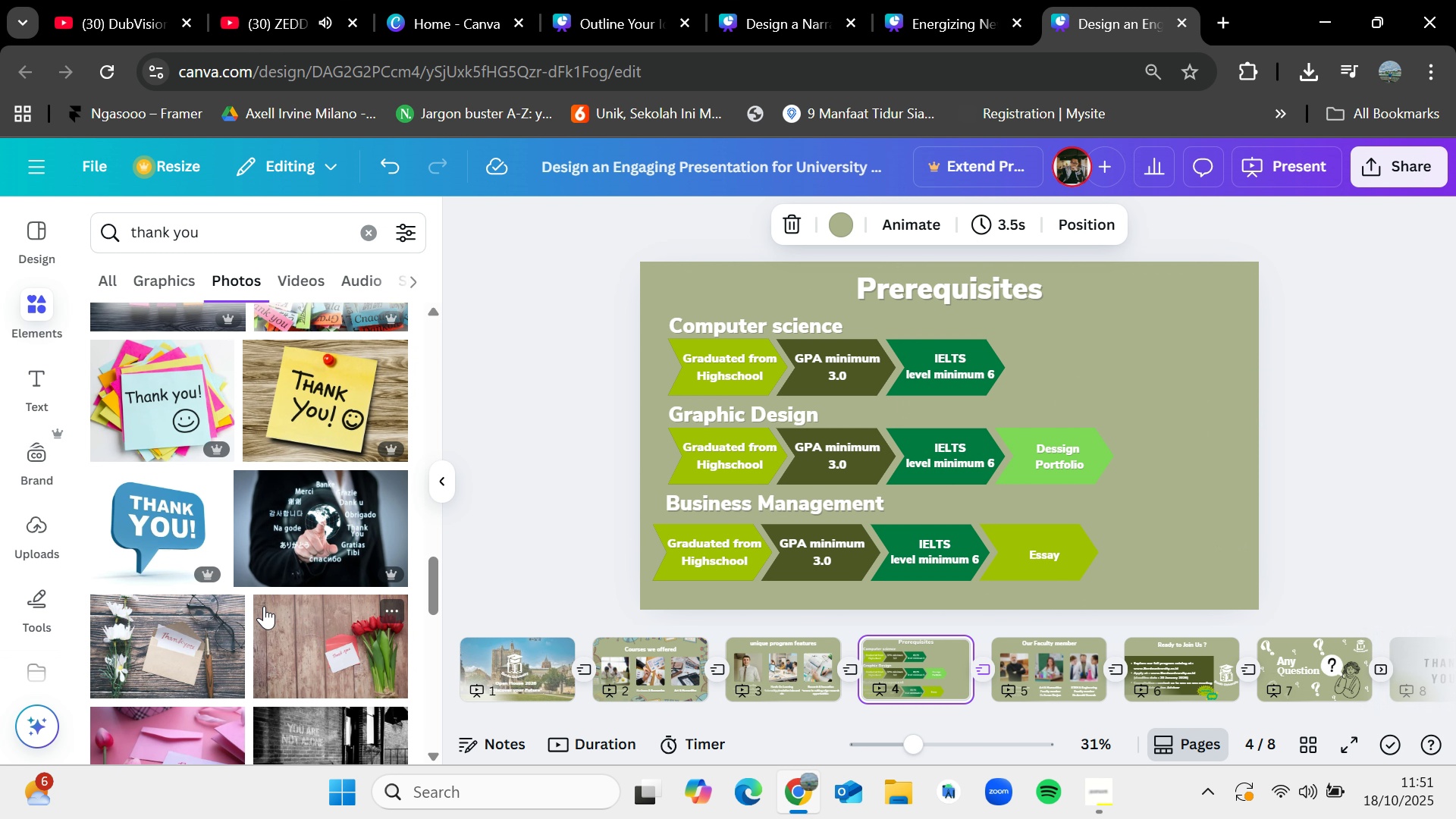 
key(ArrowLeft)
 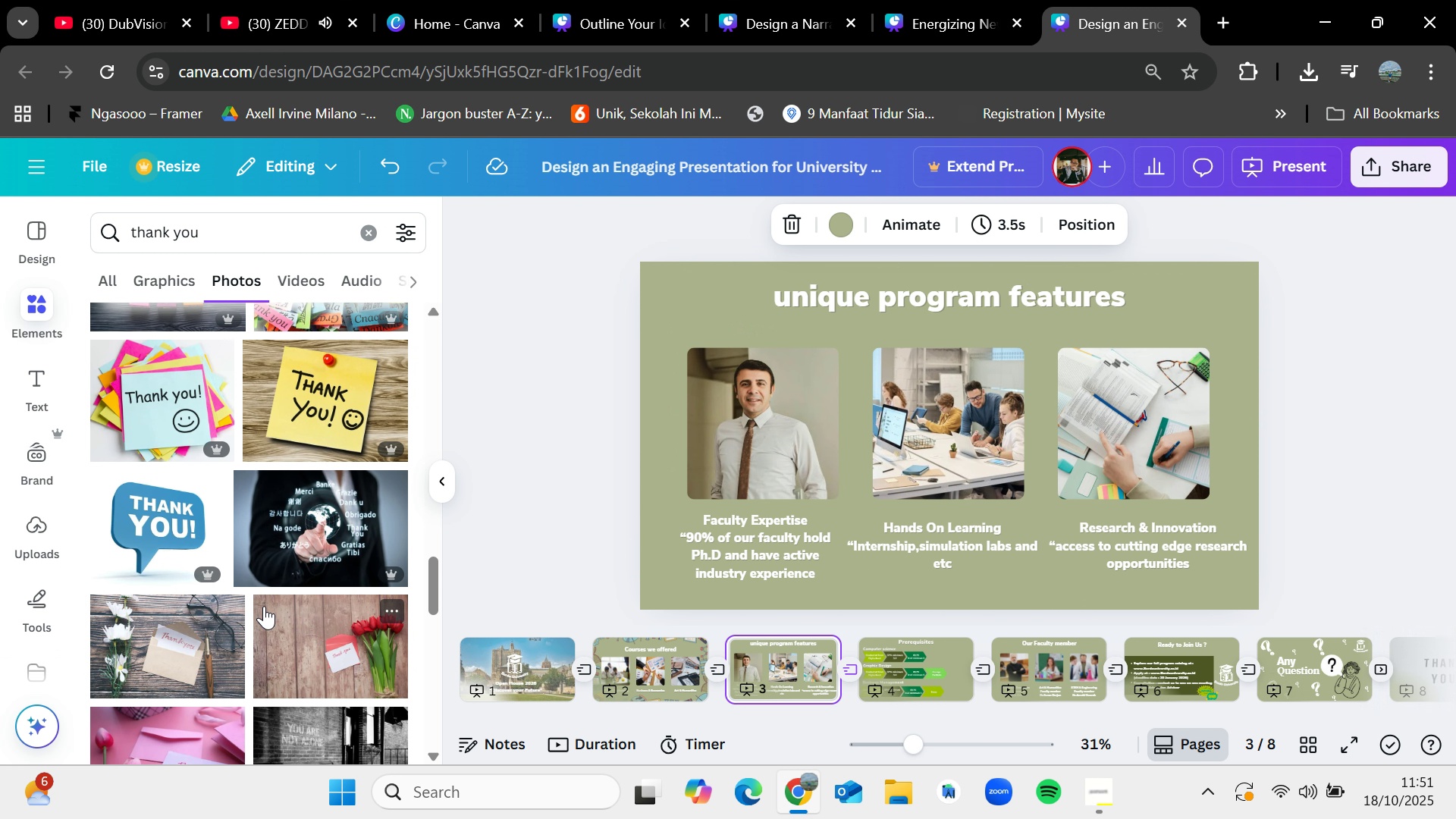 
key(ArrowRight)
 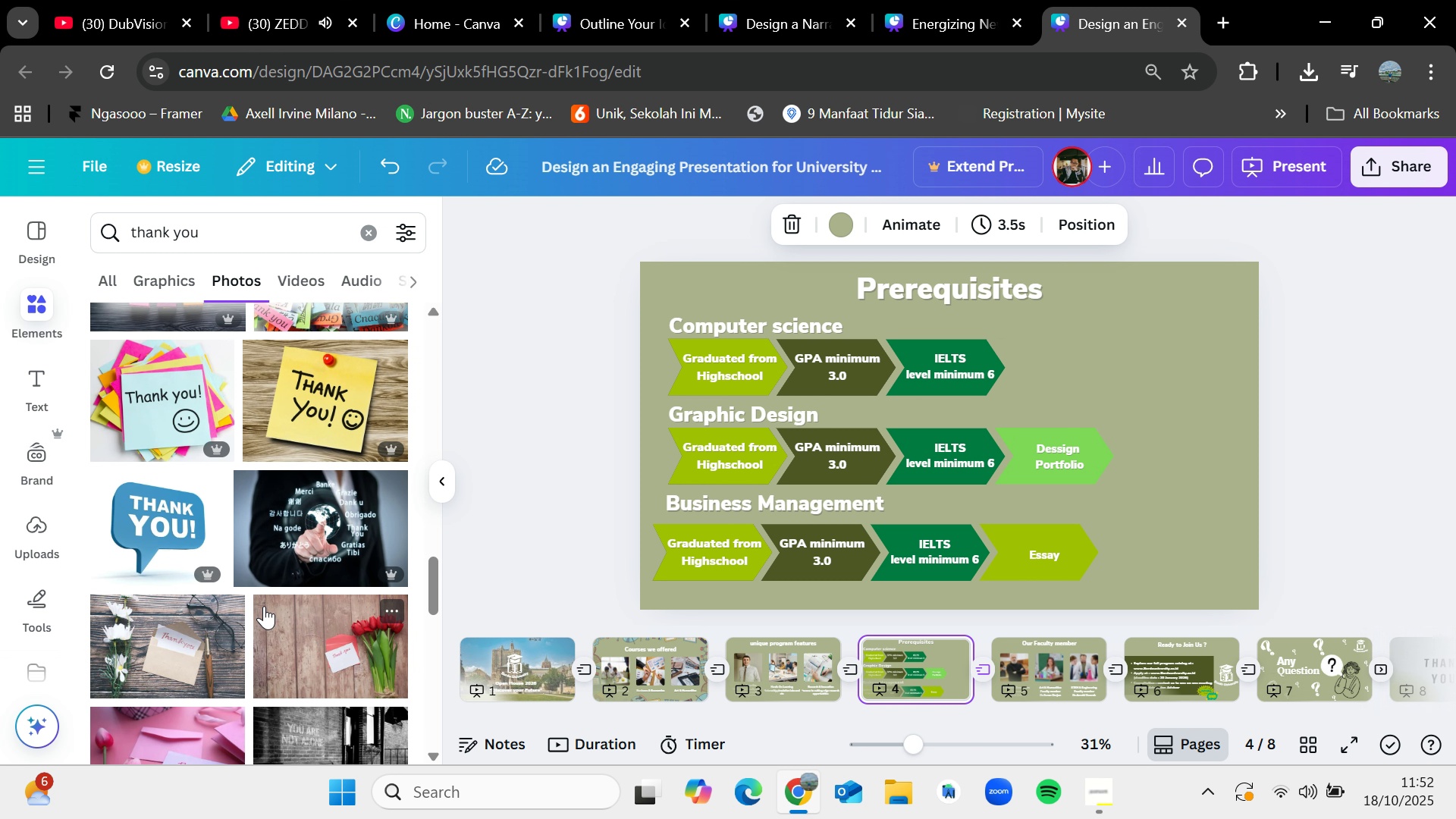 
wait(25.96)
 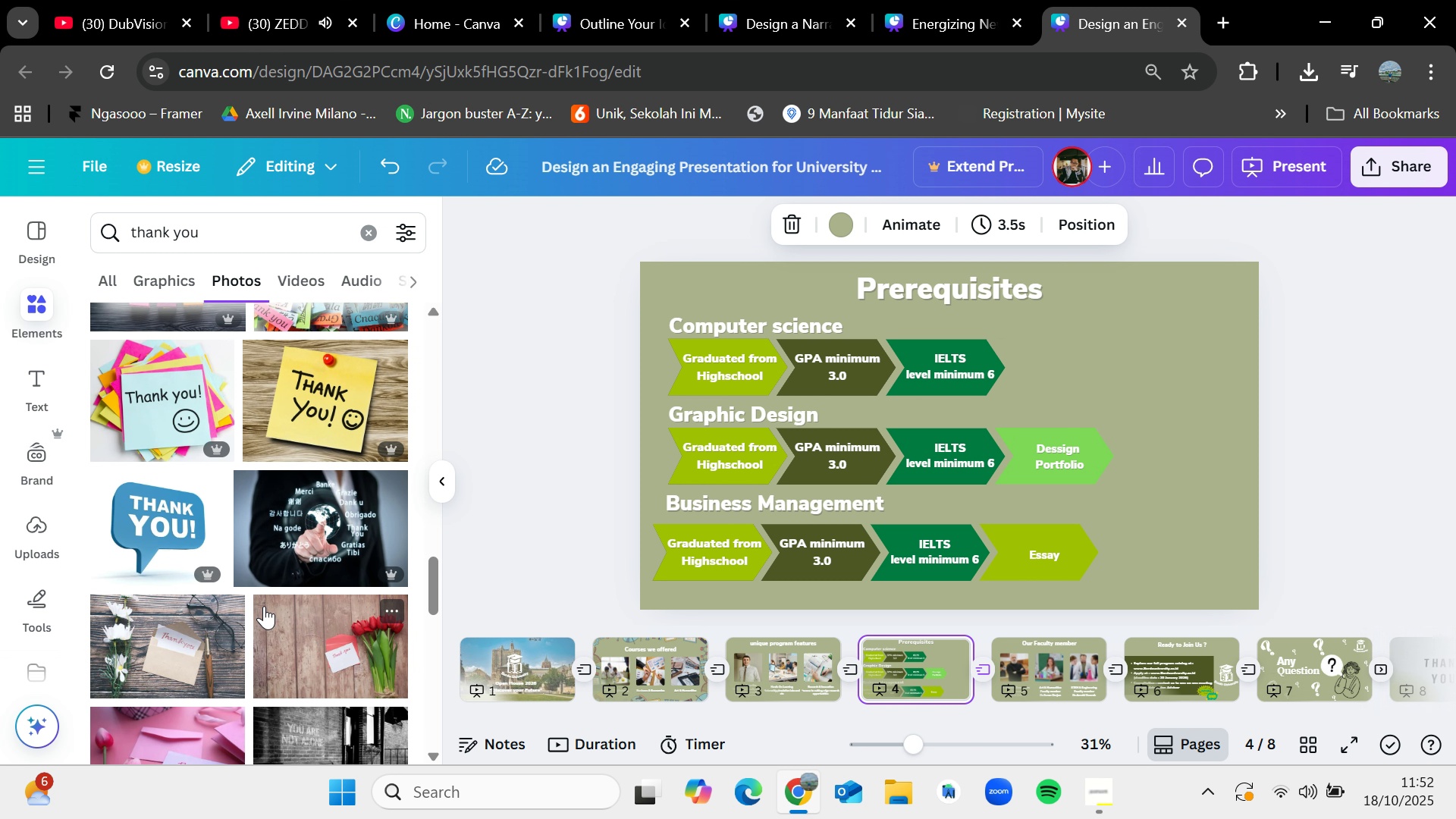 
key(ArrowRight)
 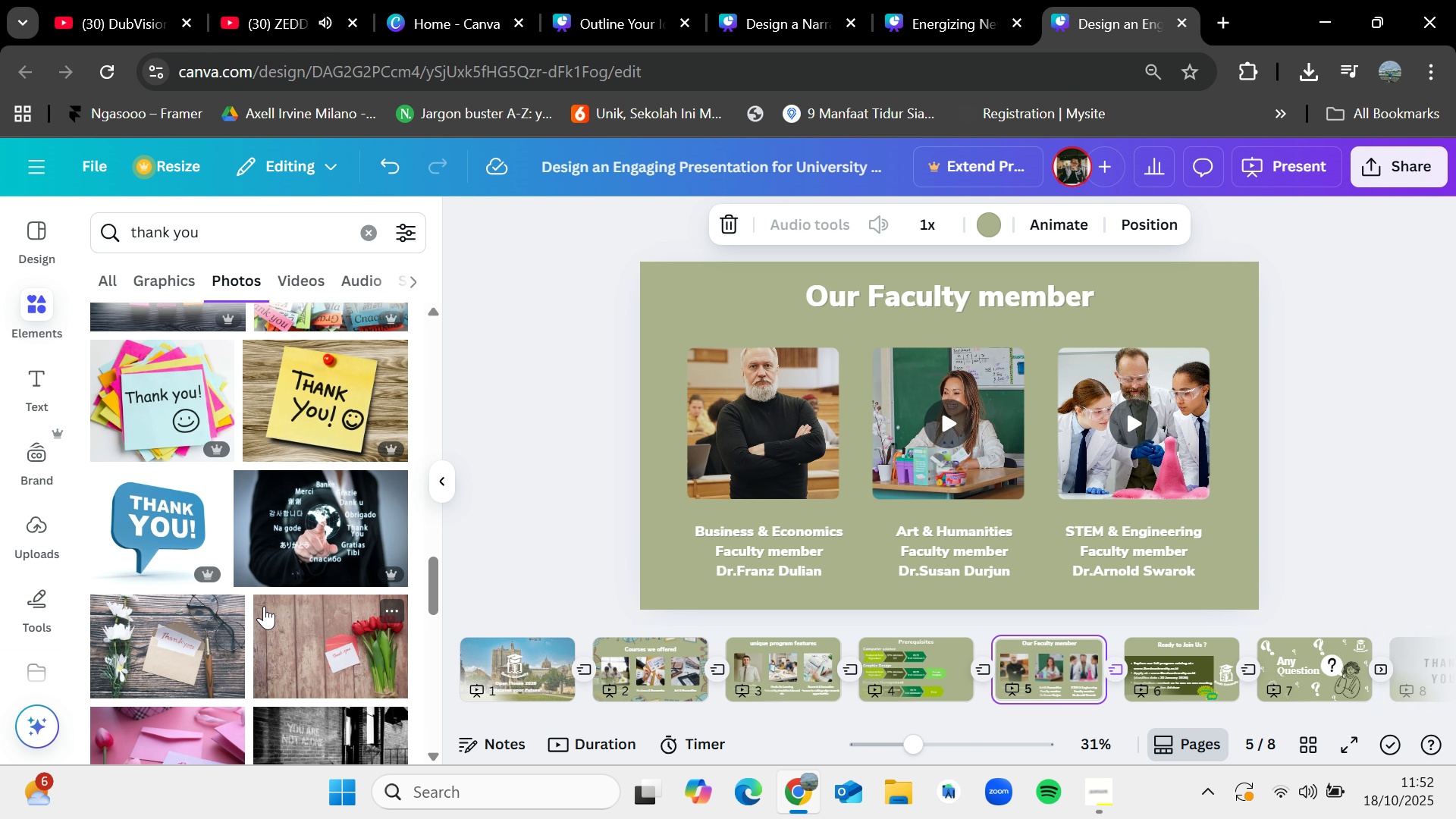 
wait(7.47)
 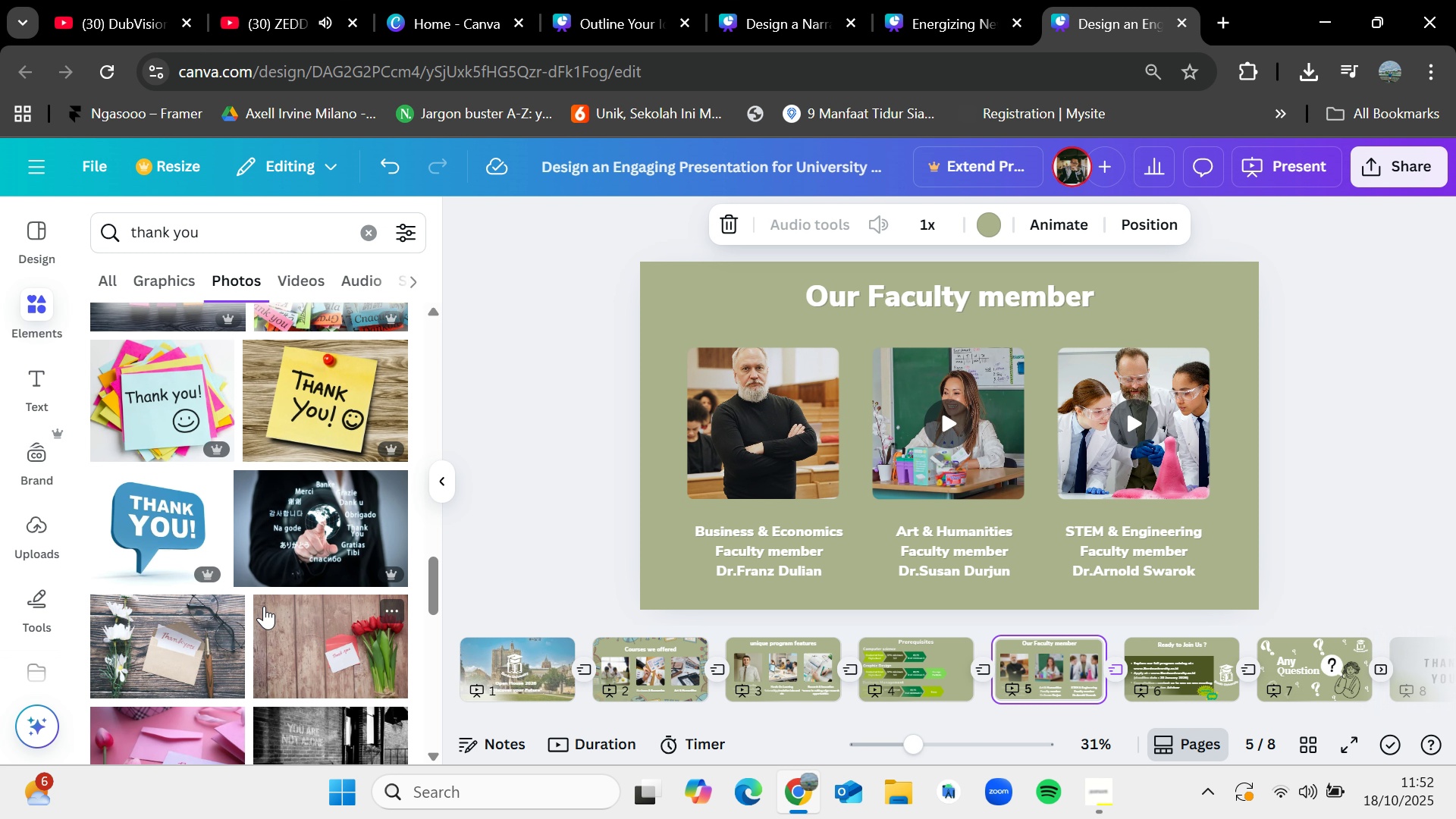 
key(ArrowRight)
 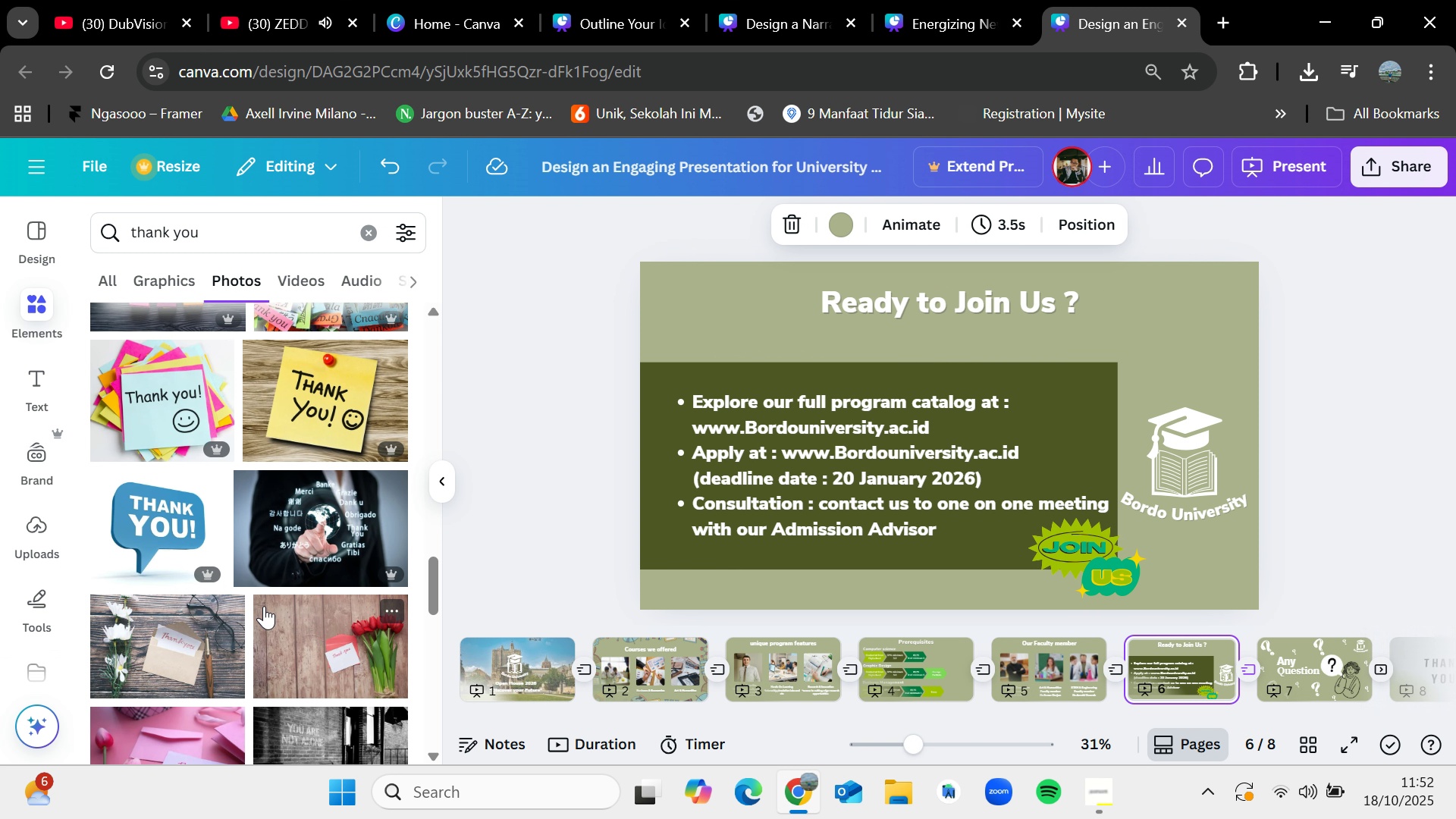 
key(ArrowRight)
 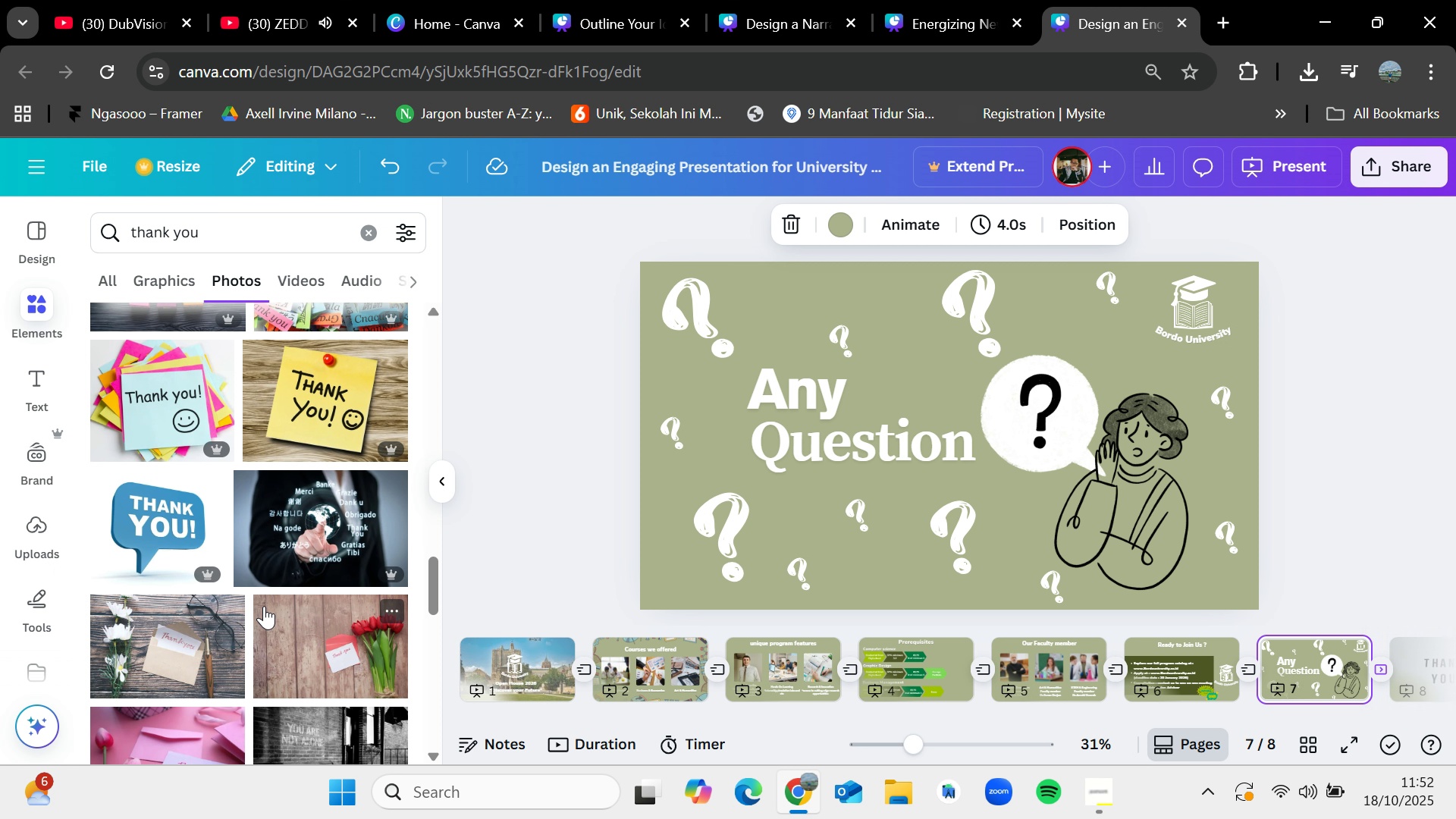 
key(ArrowLeft)
 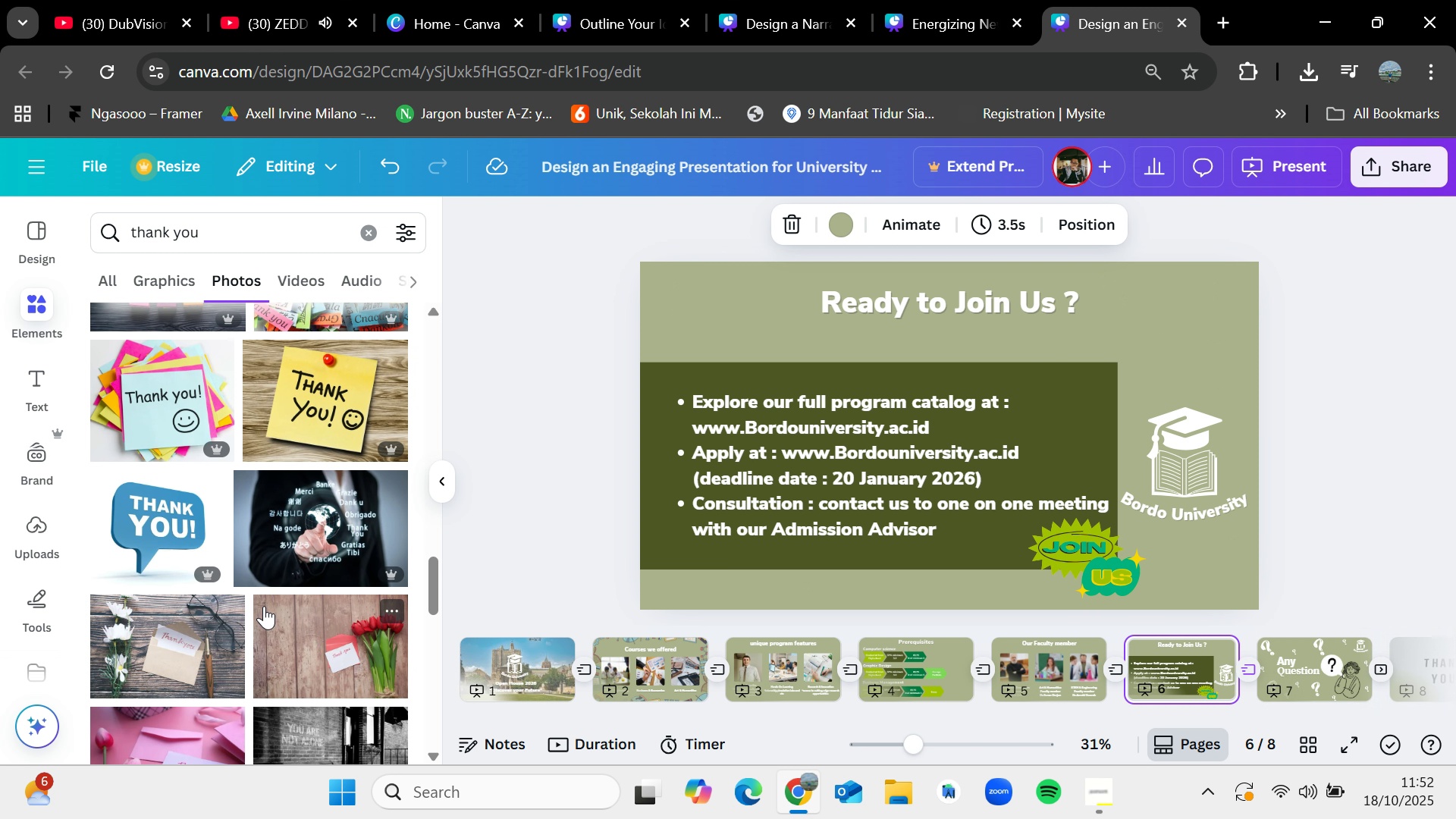 